 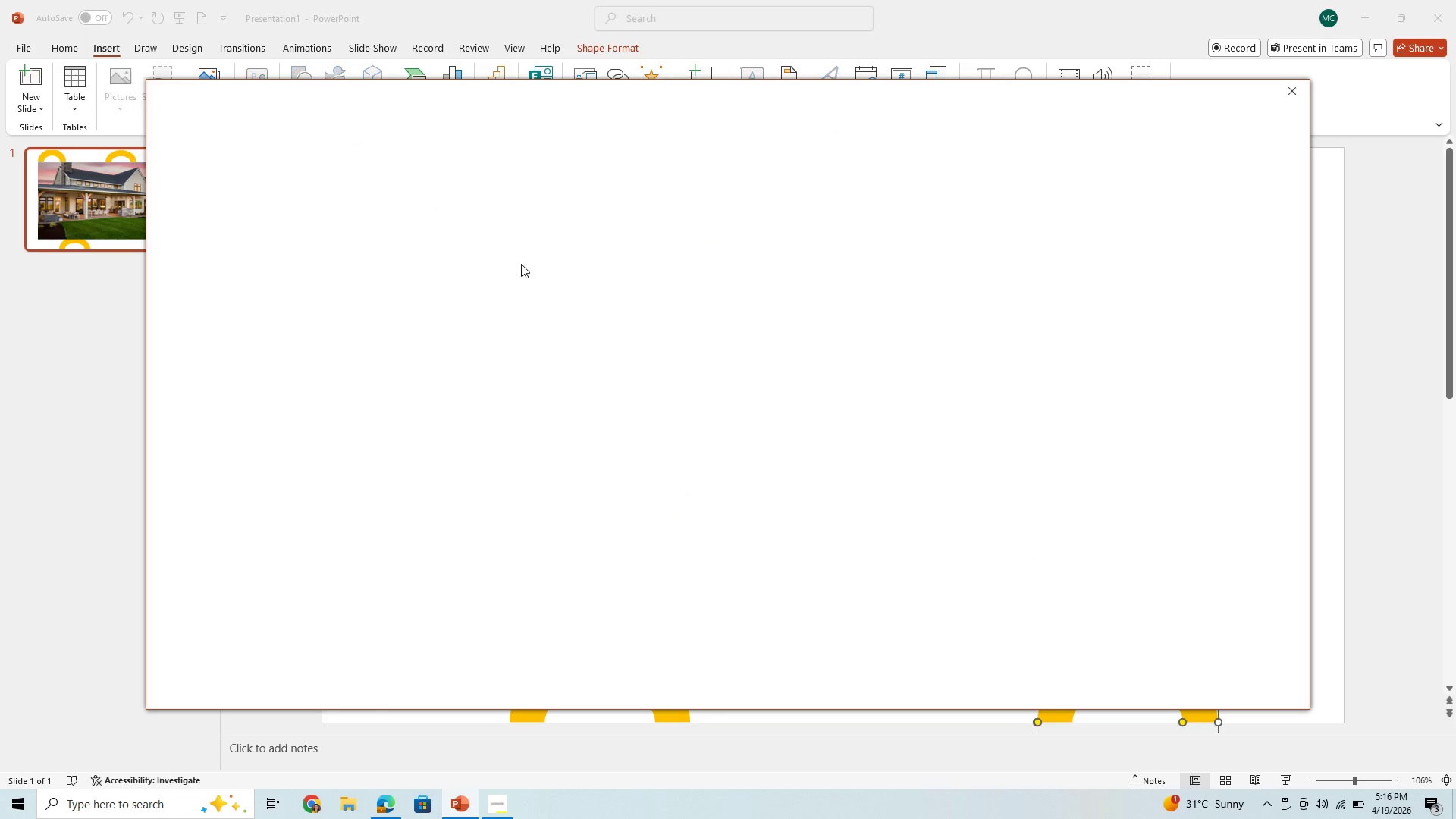 
left_click([527, 202])
 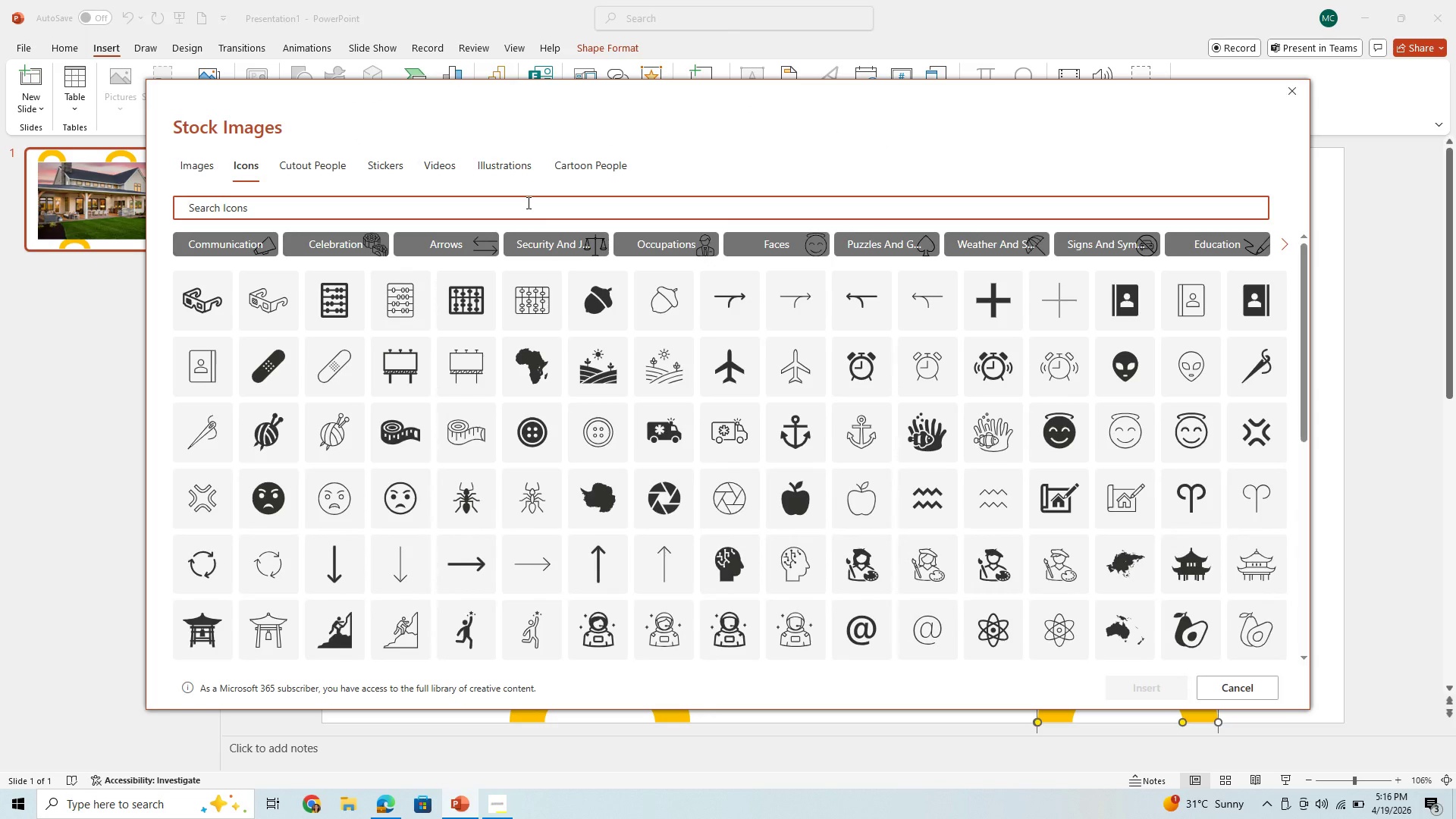 
key(Control+V)
 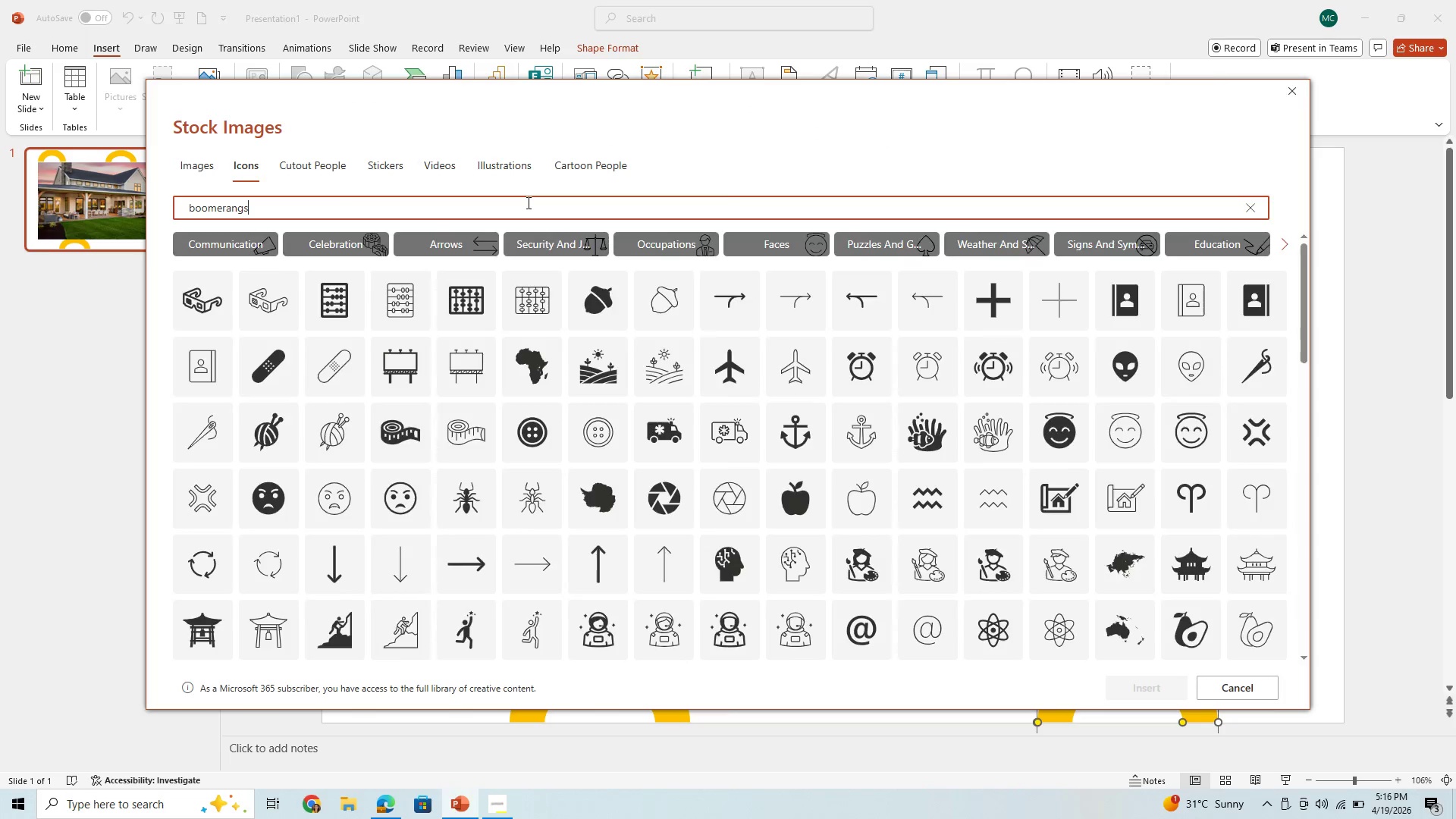 
key(Enter)
 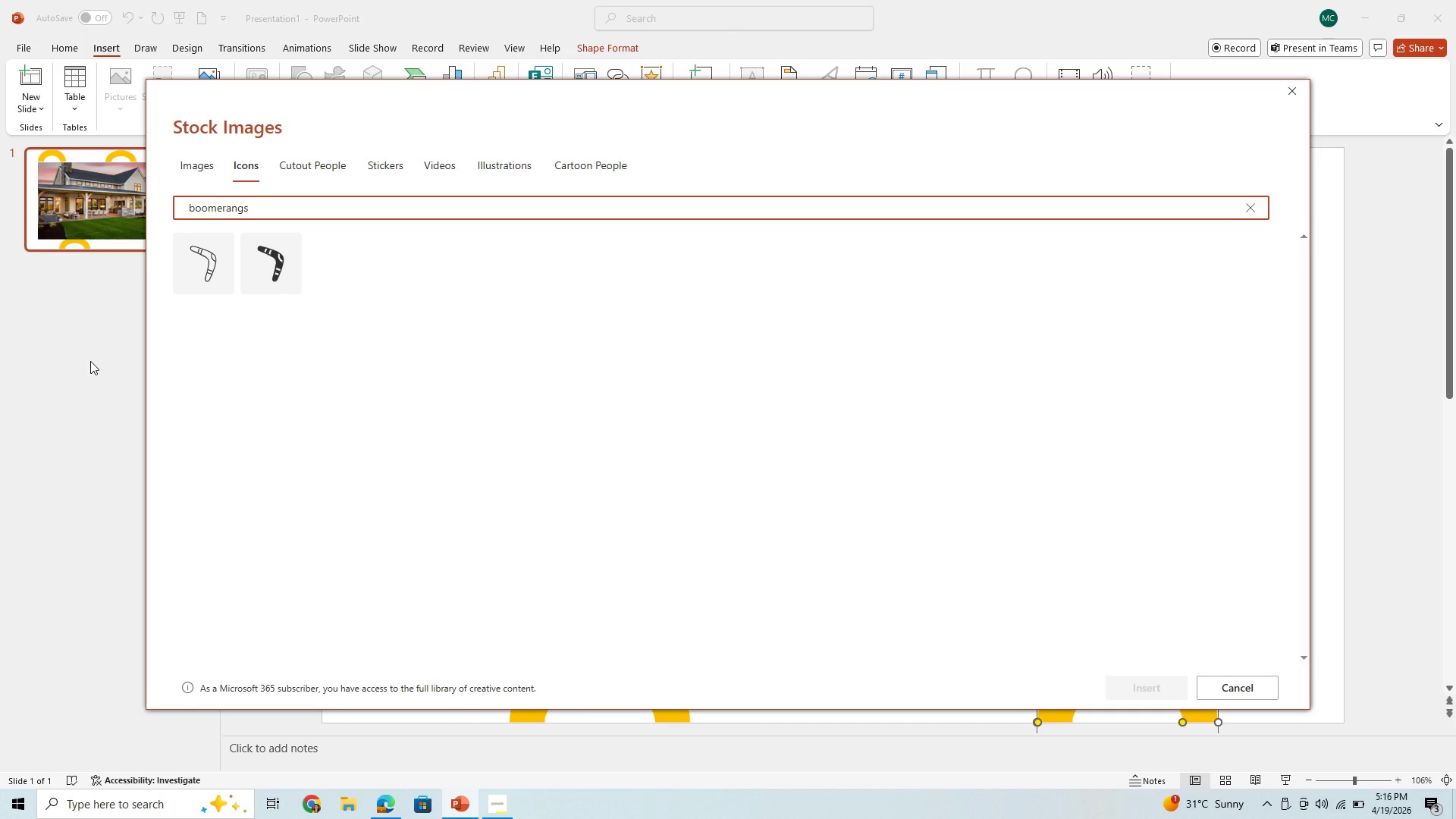 
wait(12.41)
 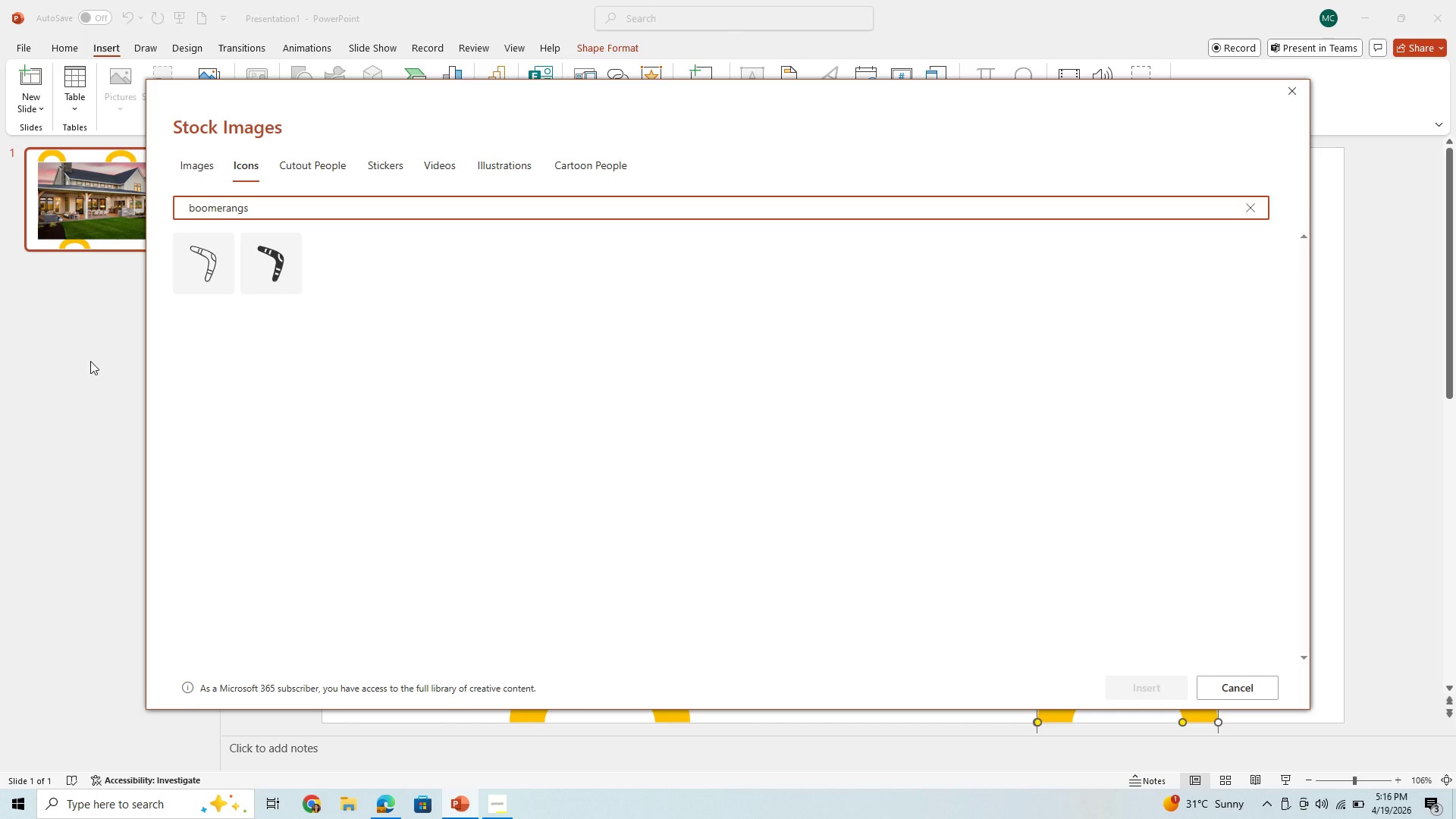 
mouse_move([491, 811])
 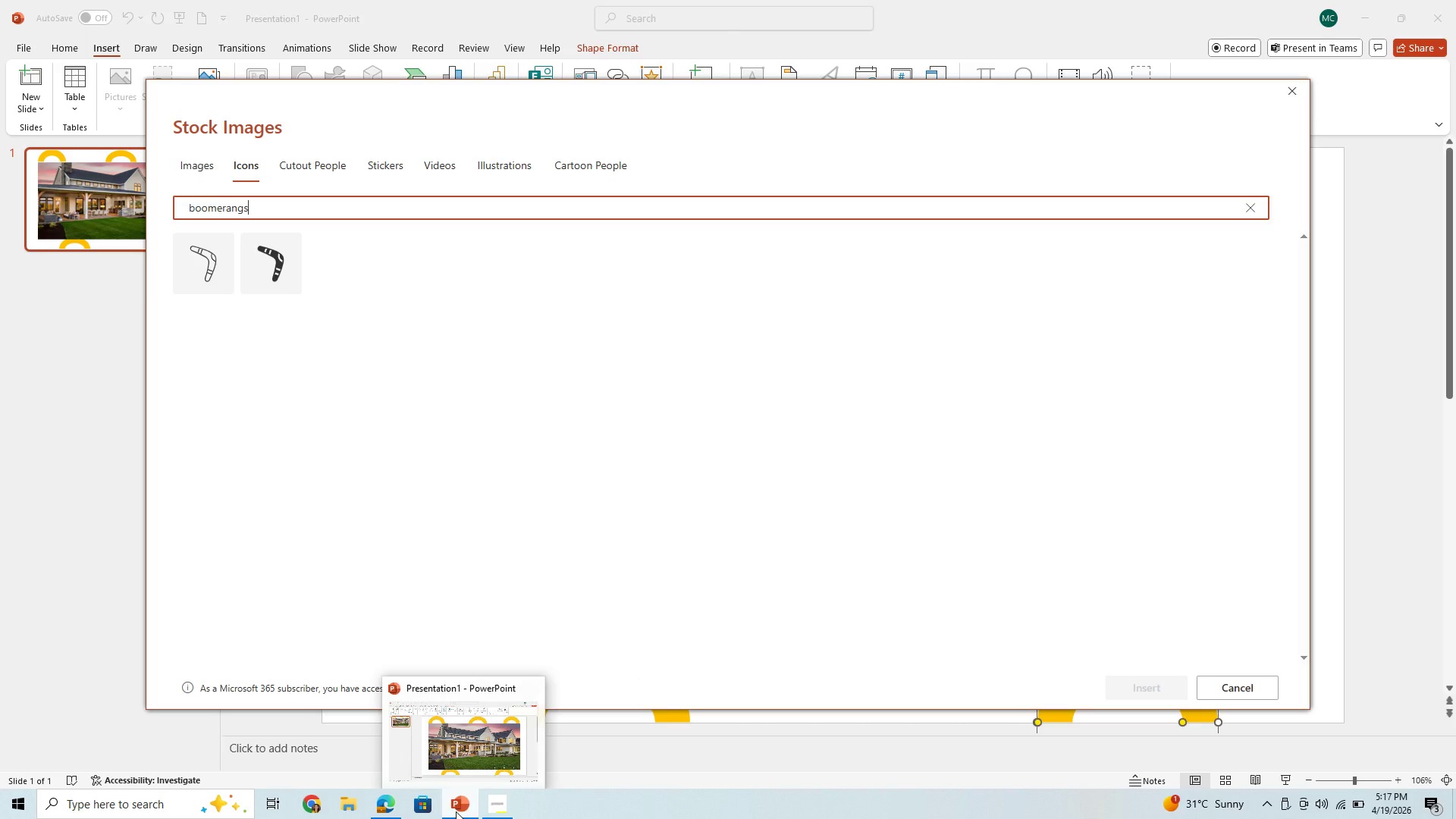 
left_click([456, 811])
 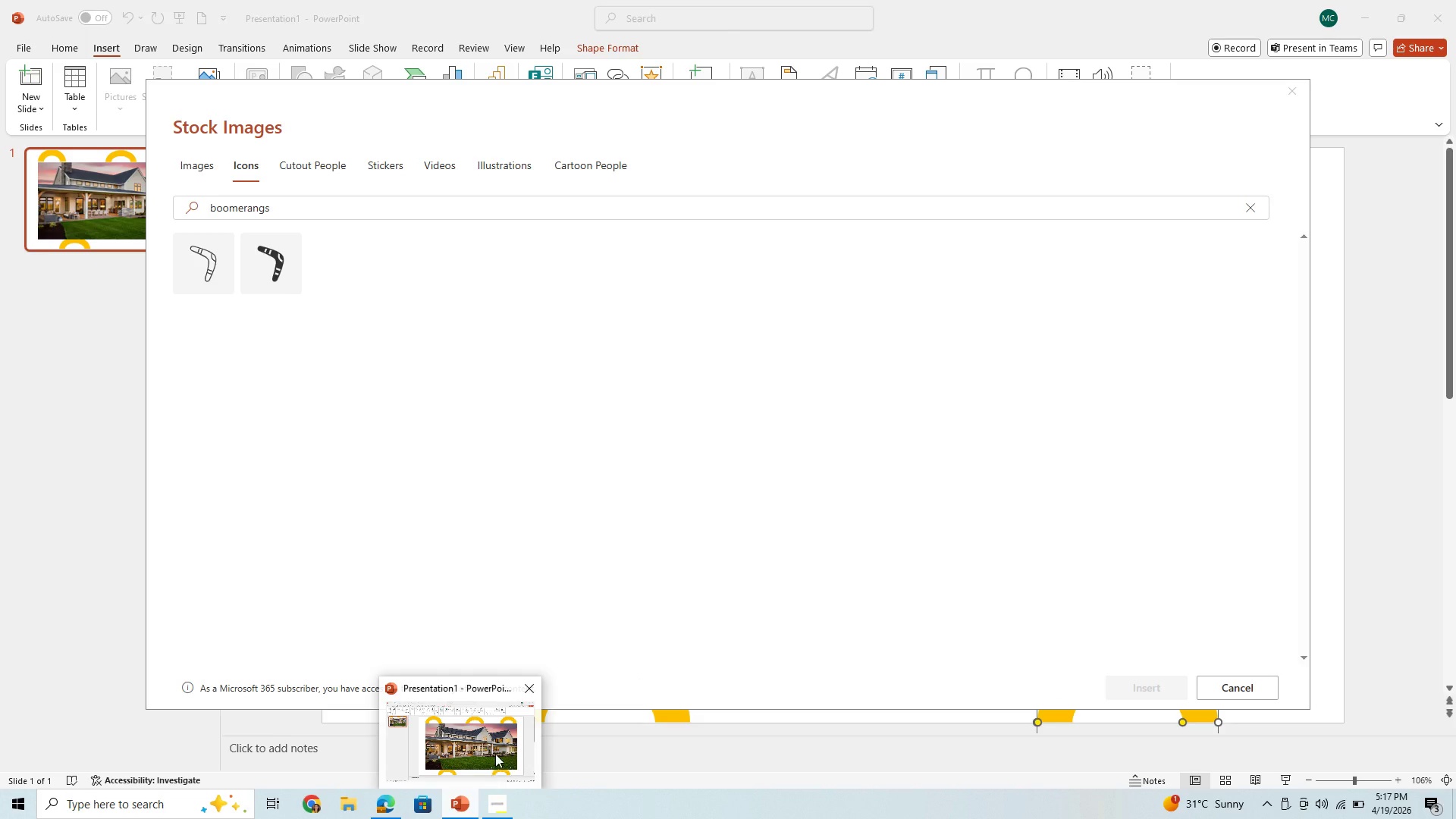 
left_click([495, 754])
 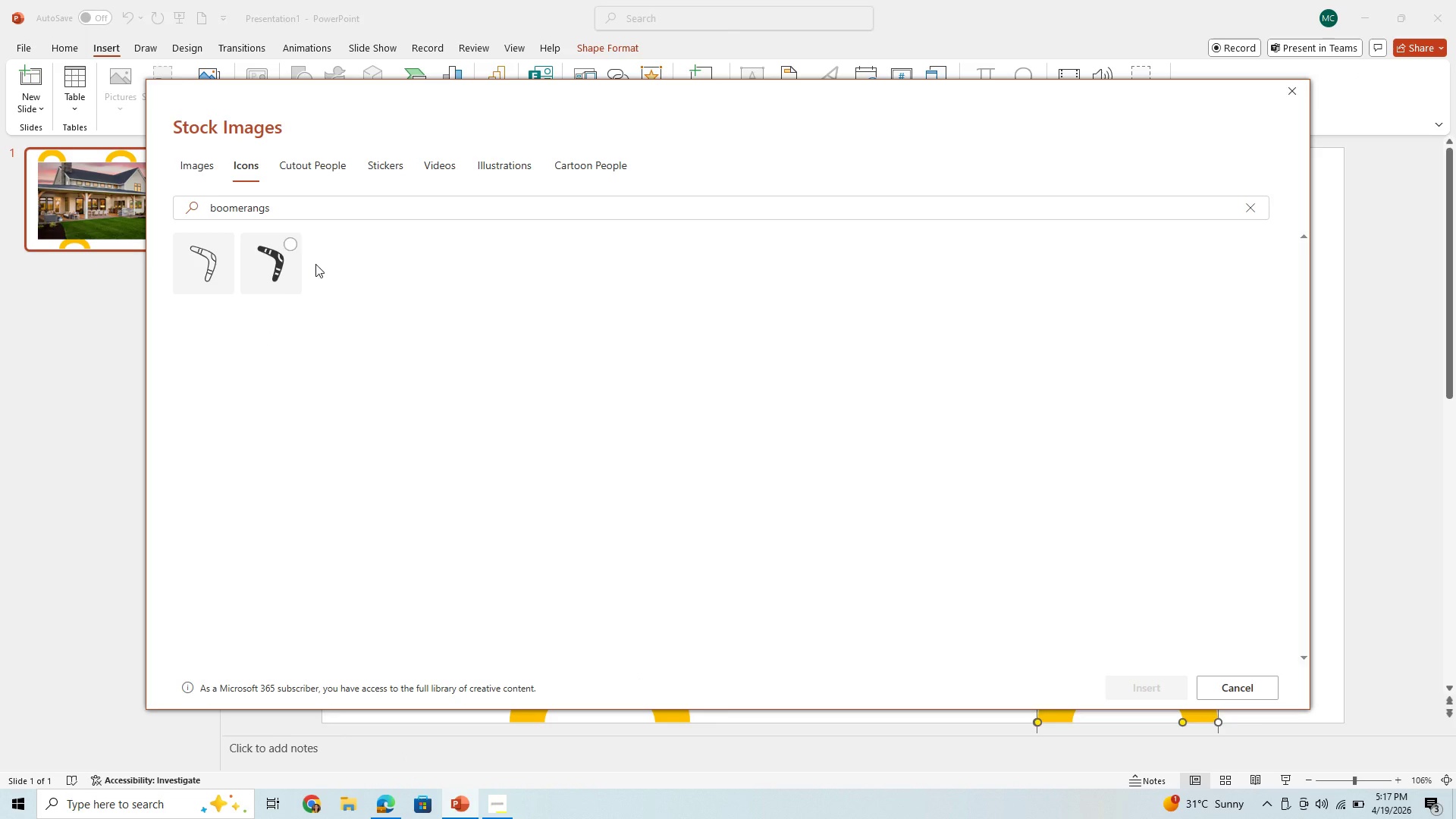 
left_click([285, 257])
 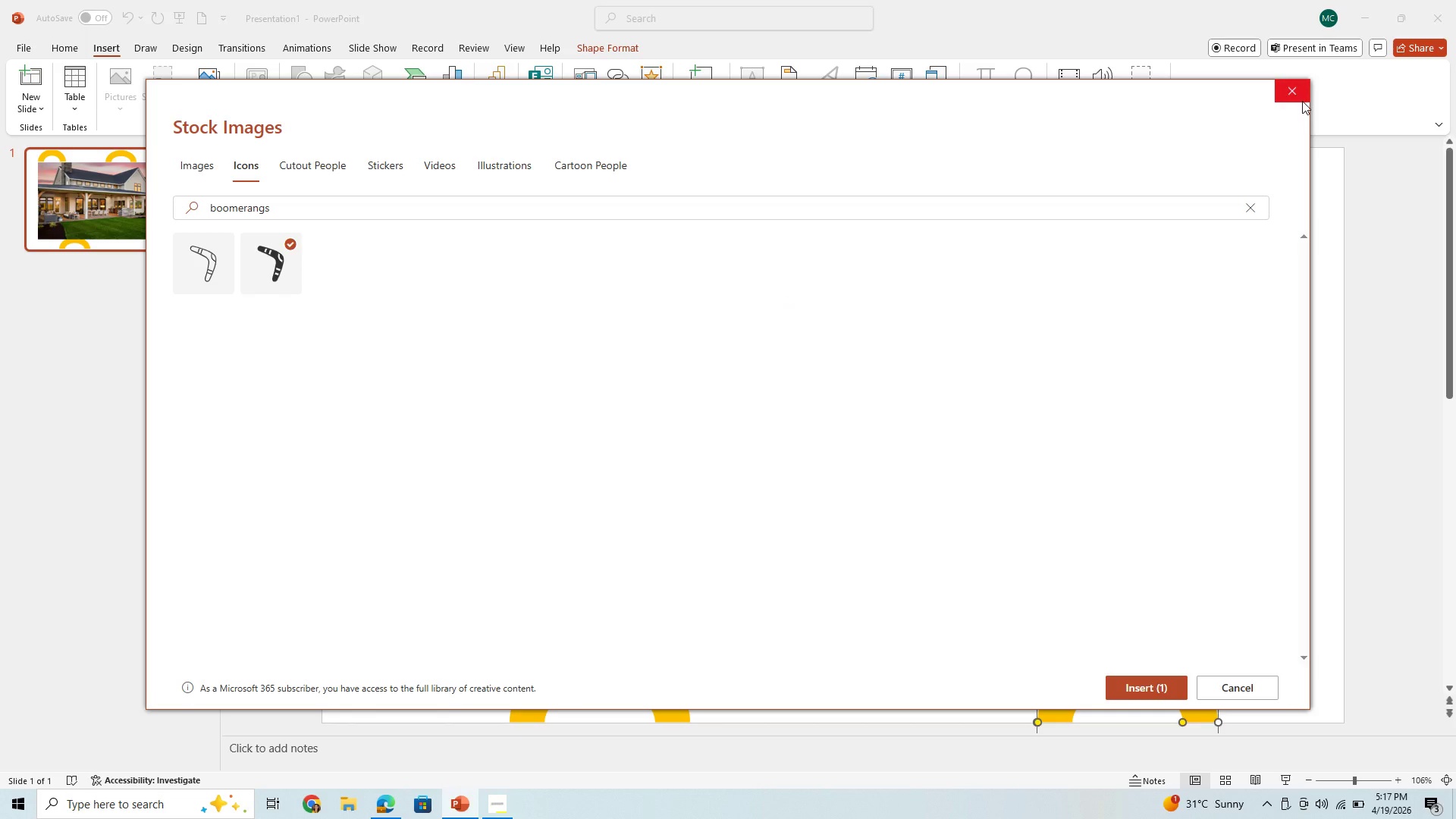 
left_click([1286, 98])
 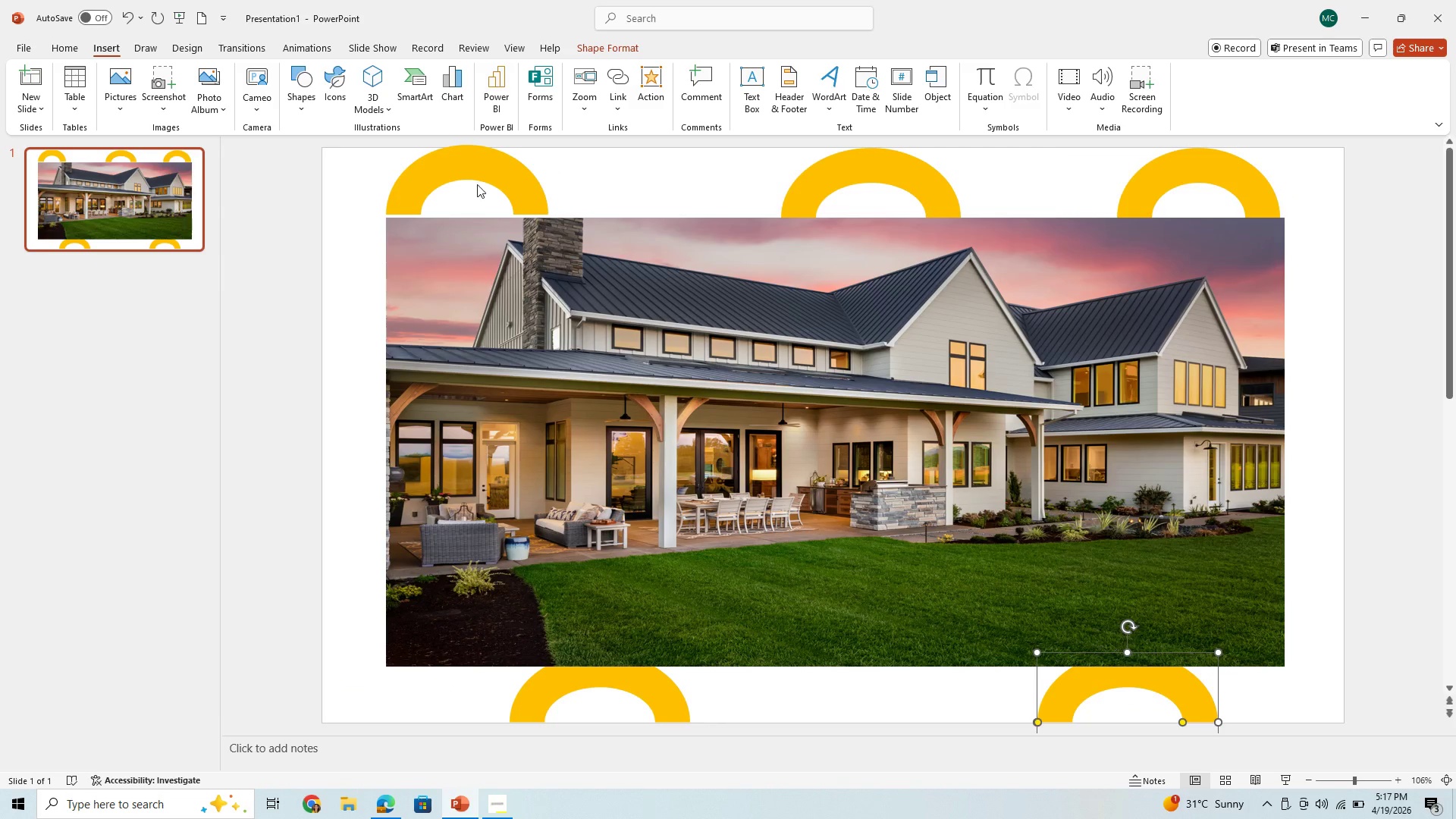 
left_click_drag(start_coordinate=[488, 166], to_coordinate=[494, 173])
 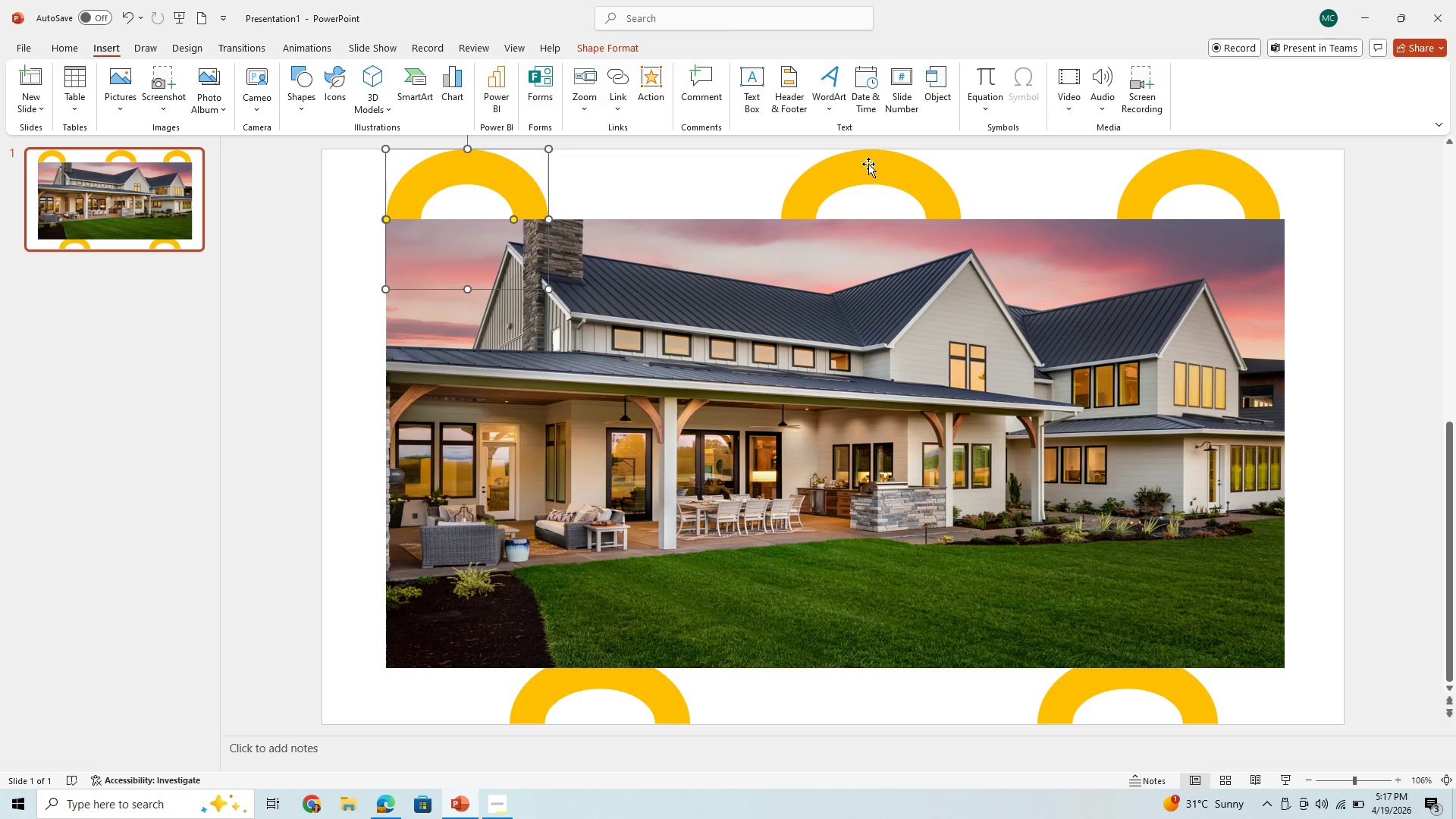 
left_click_drag(start_coordinate=[865, 172], to_coordinate=[846, 173])
 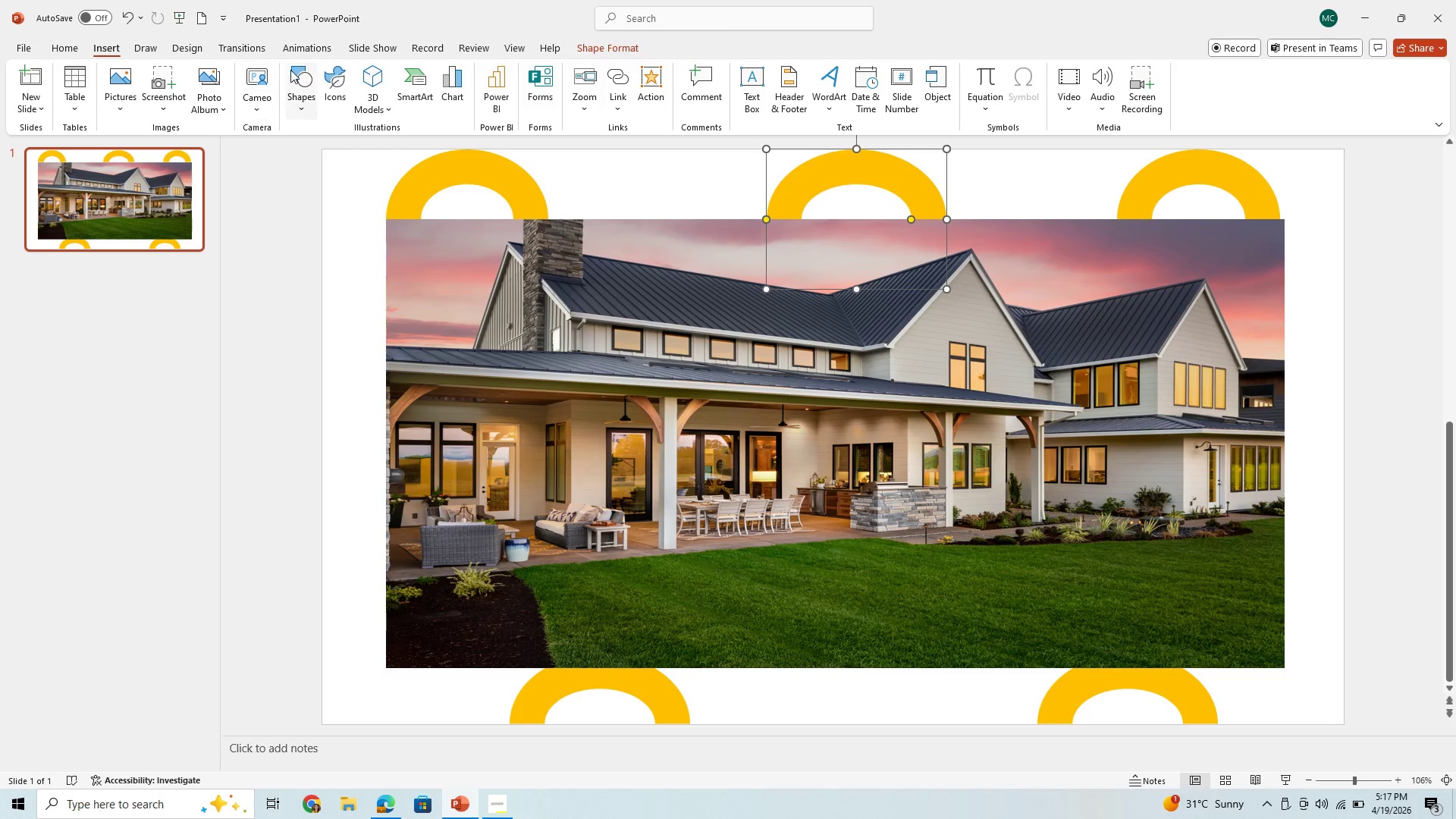 
left_click([299, 69])
 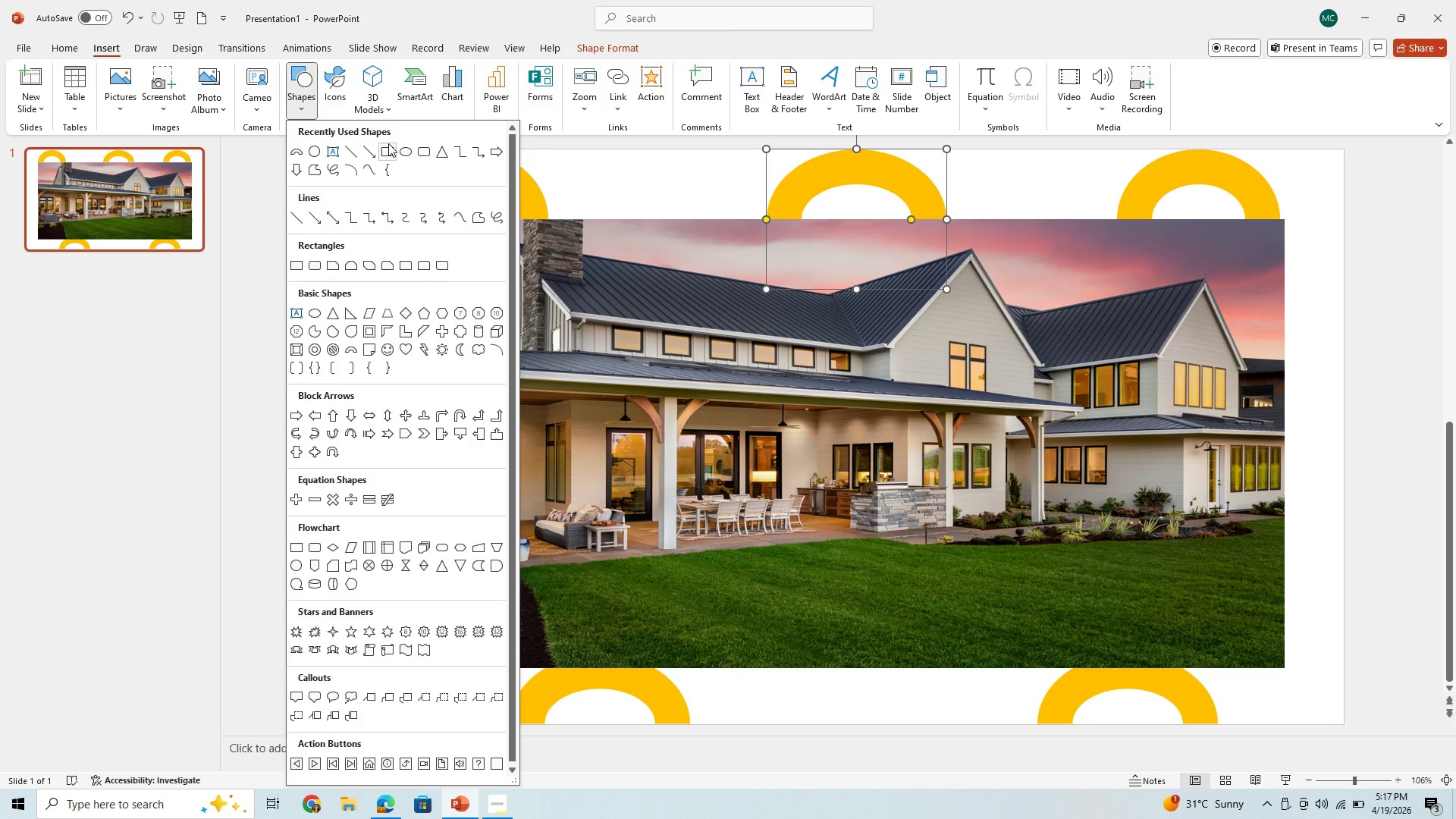 
left_click([387, 148])
 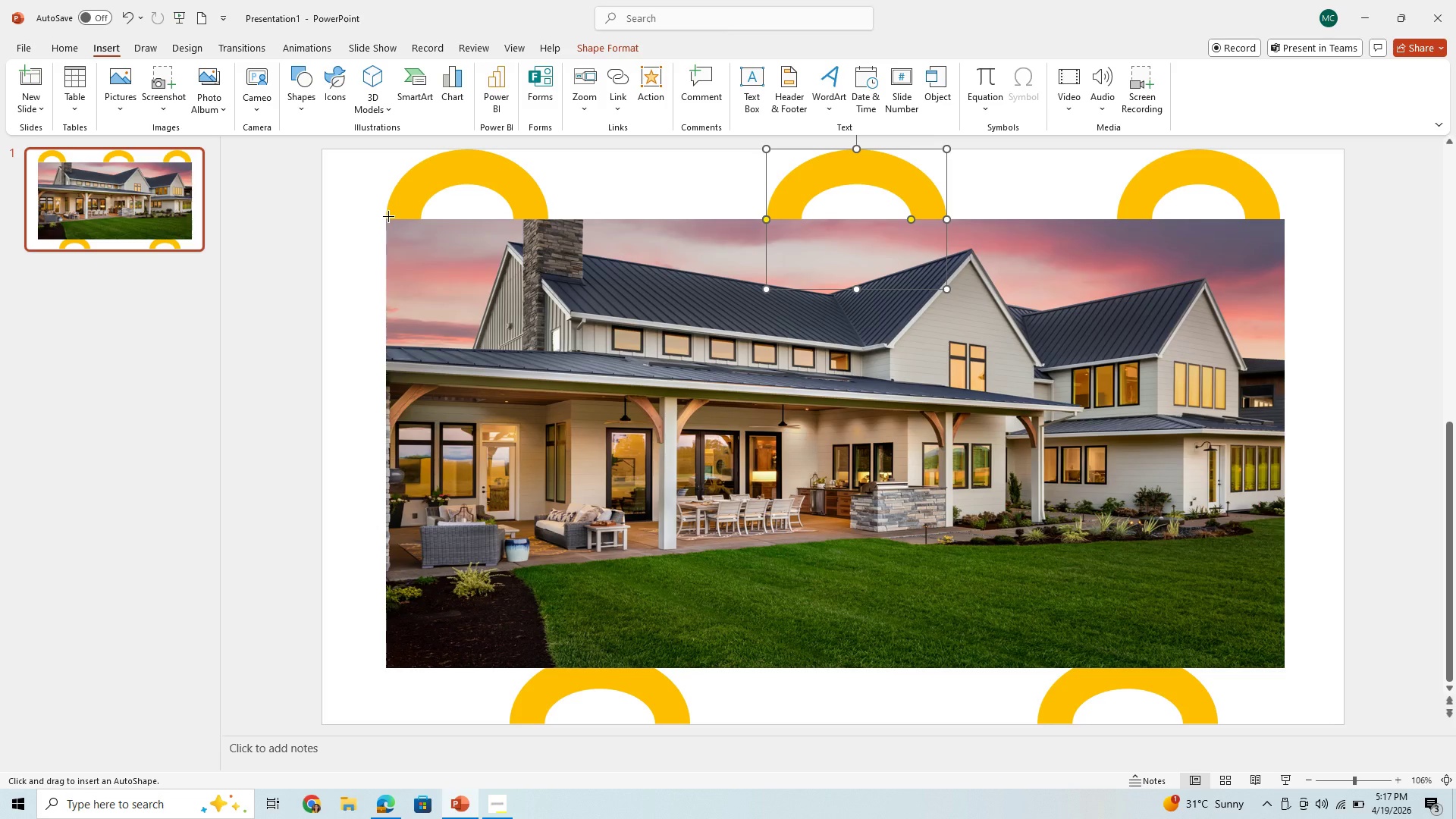 
left_click_drag(start_coordinate=[388, 216], to_coordinate=[1290, 663])
 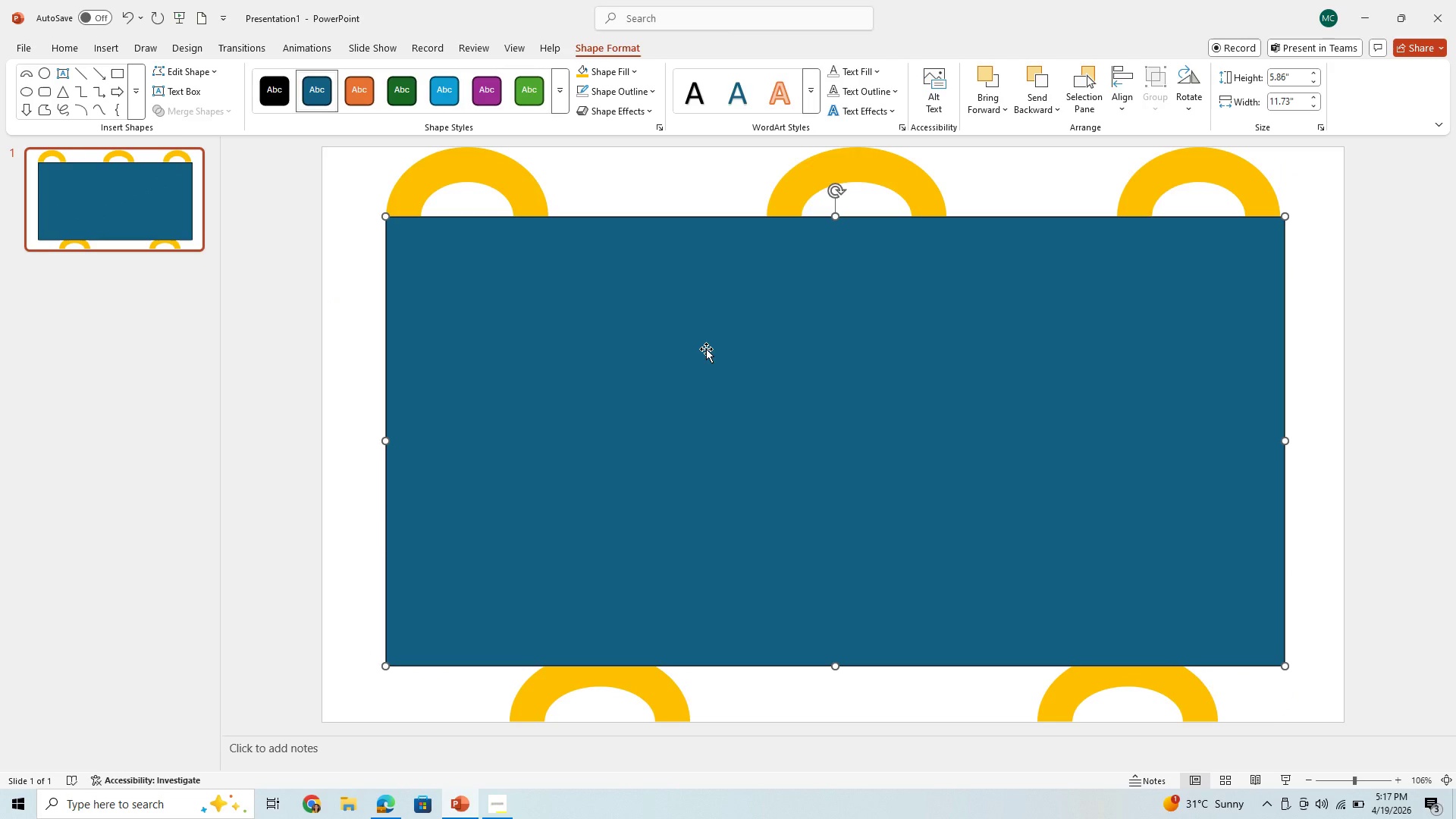 
right_click([713, 363])
 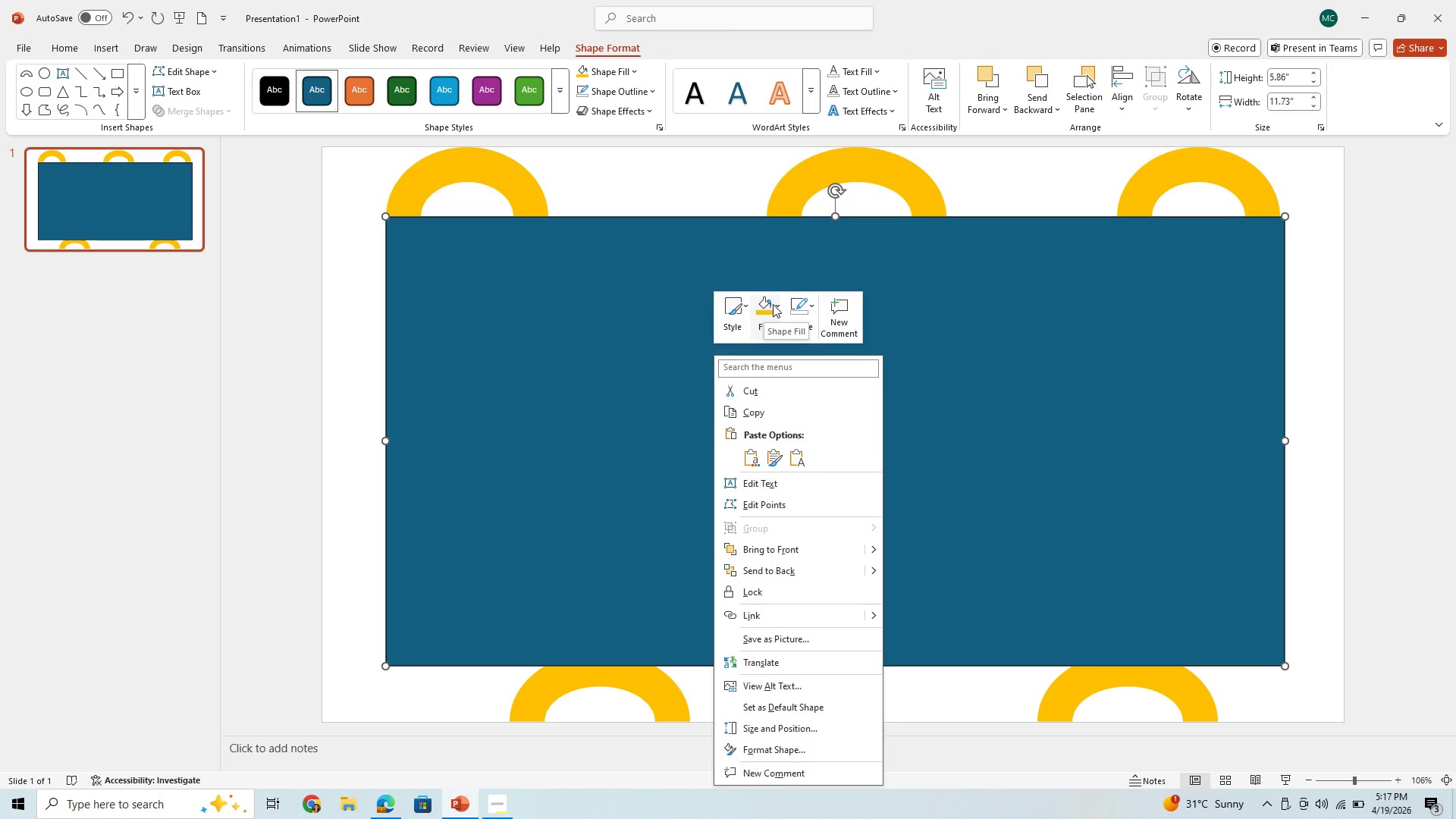 
left_click([779, 305])
 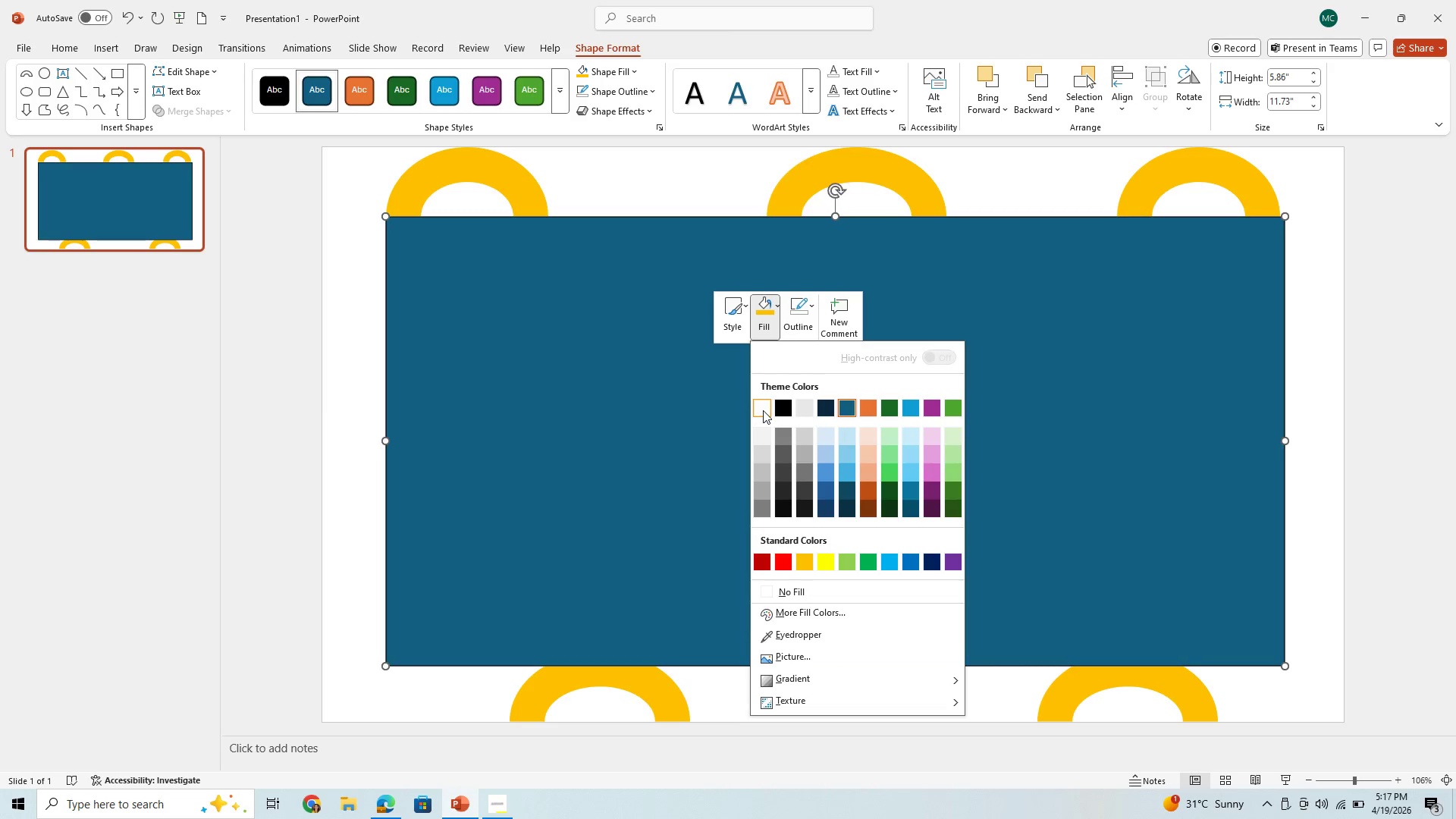 
left_click([763, 410])
 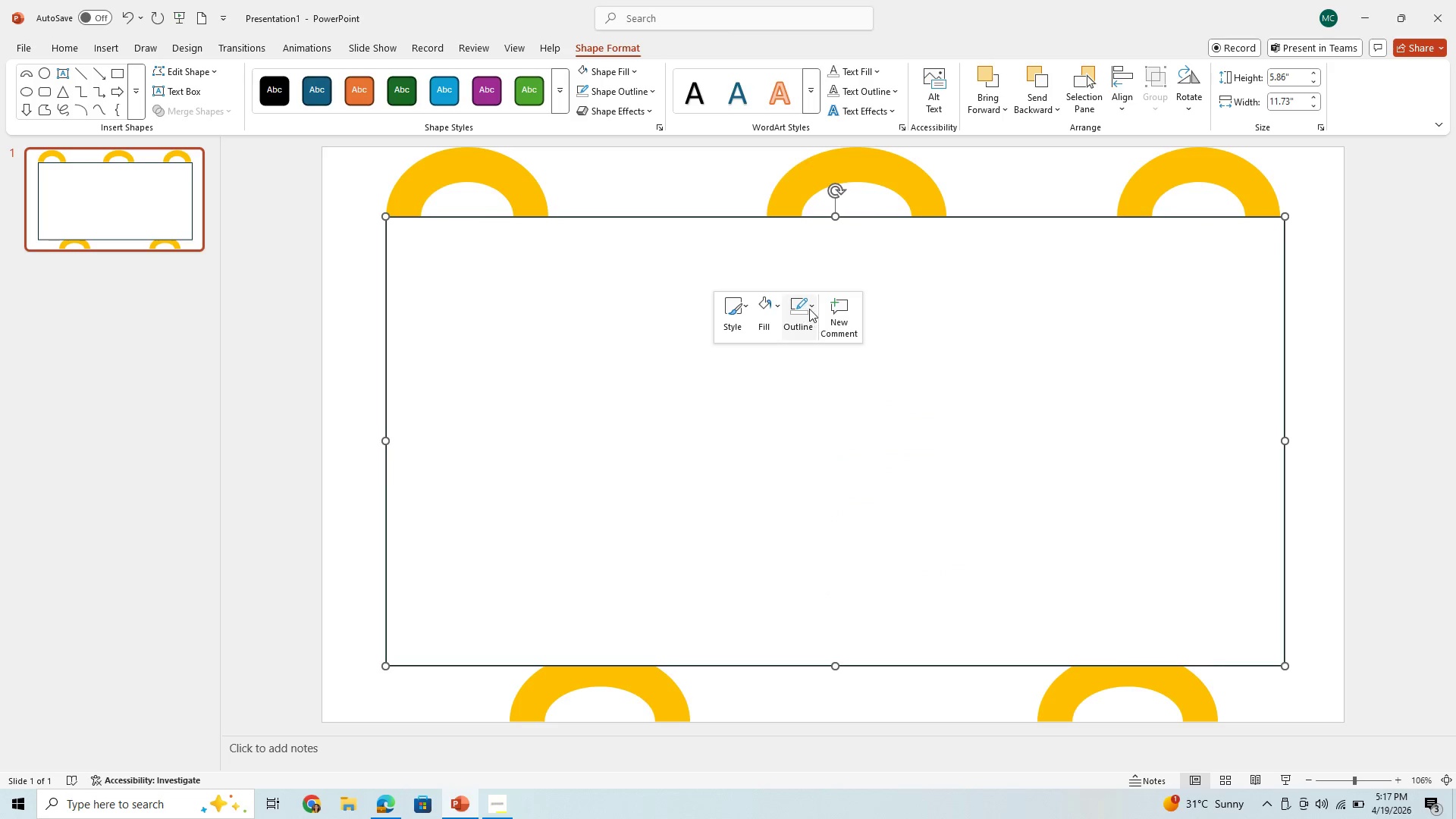 
wait(5.75)
 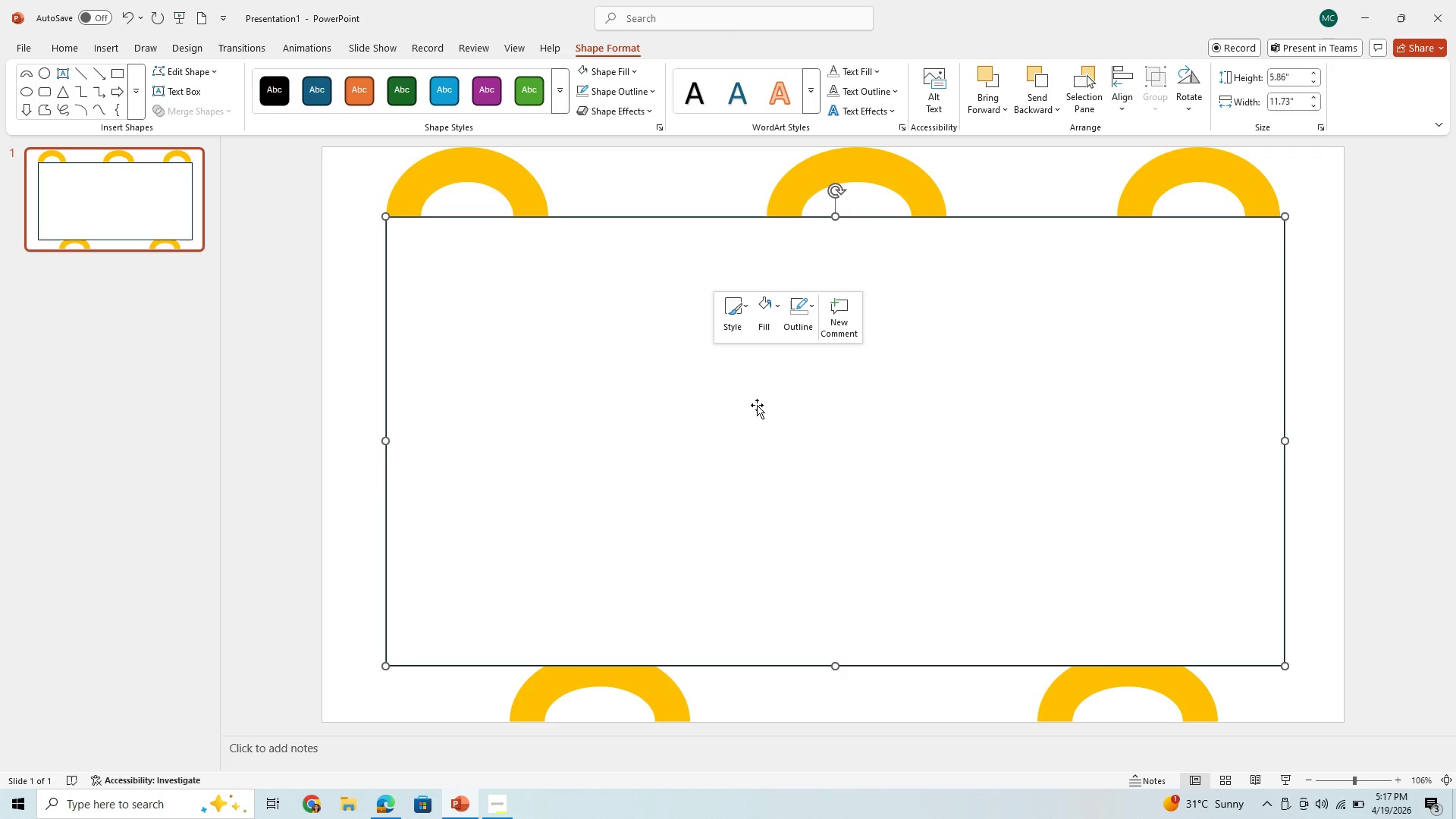 
left_click([816, 305])
 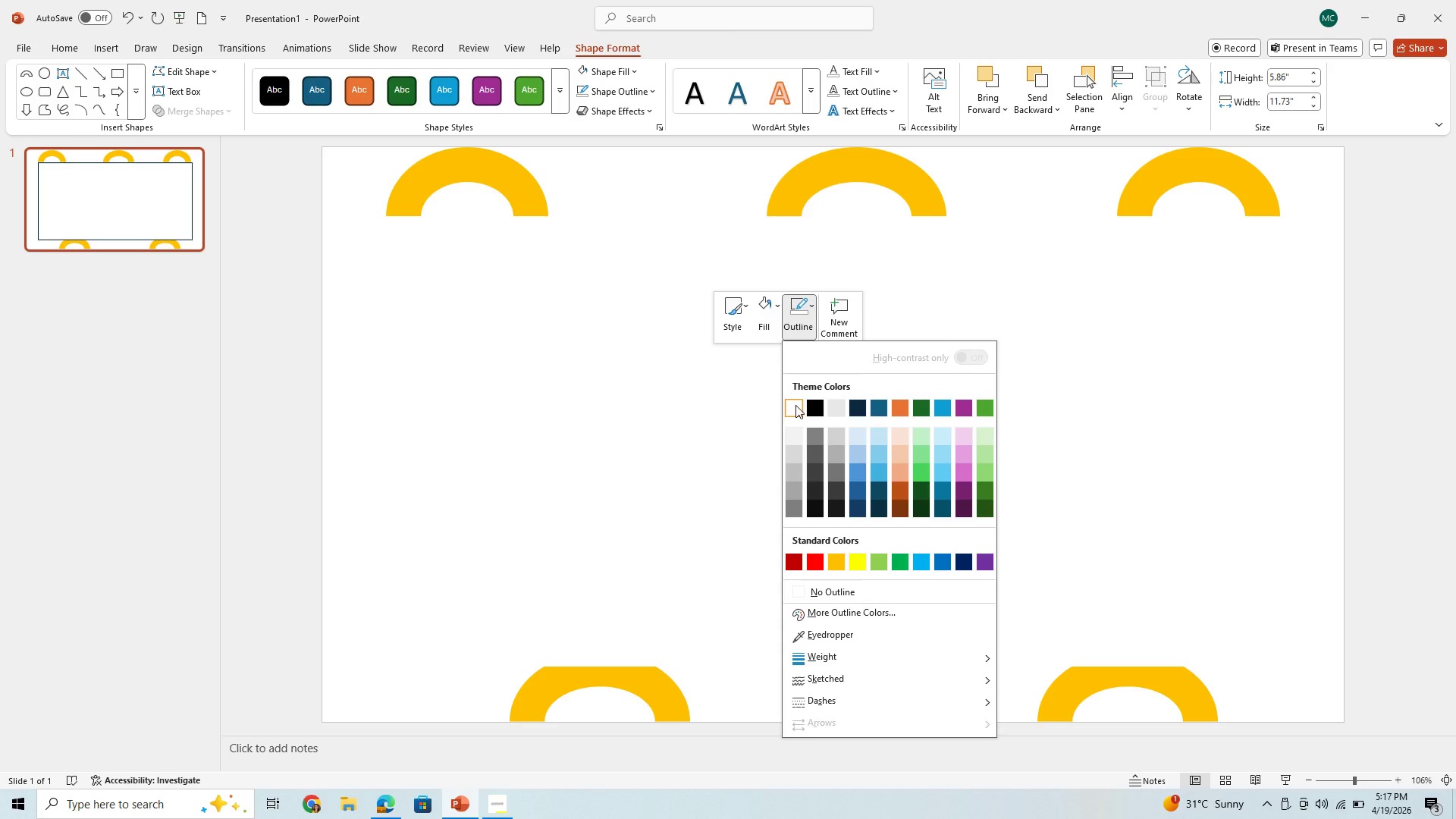 
left_click([795, 405])
 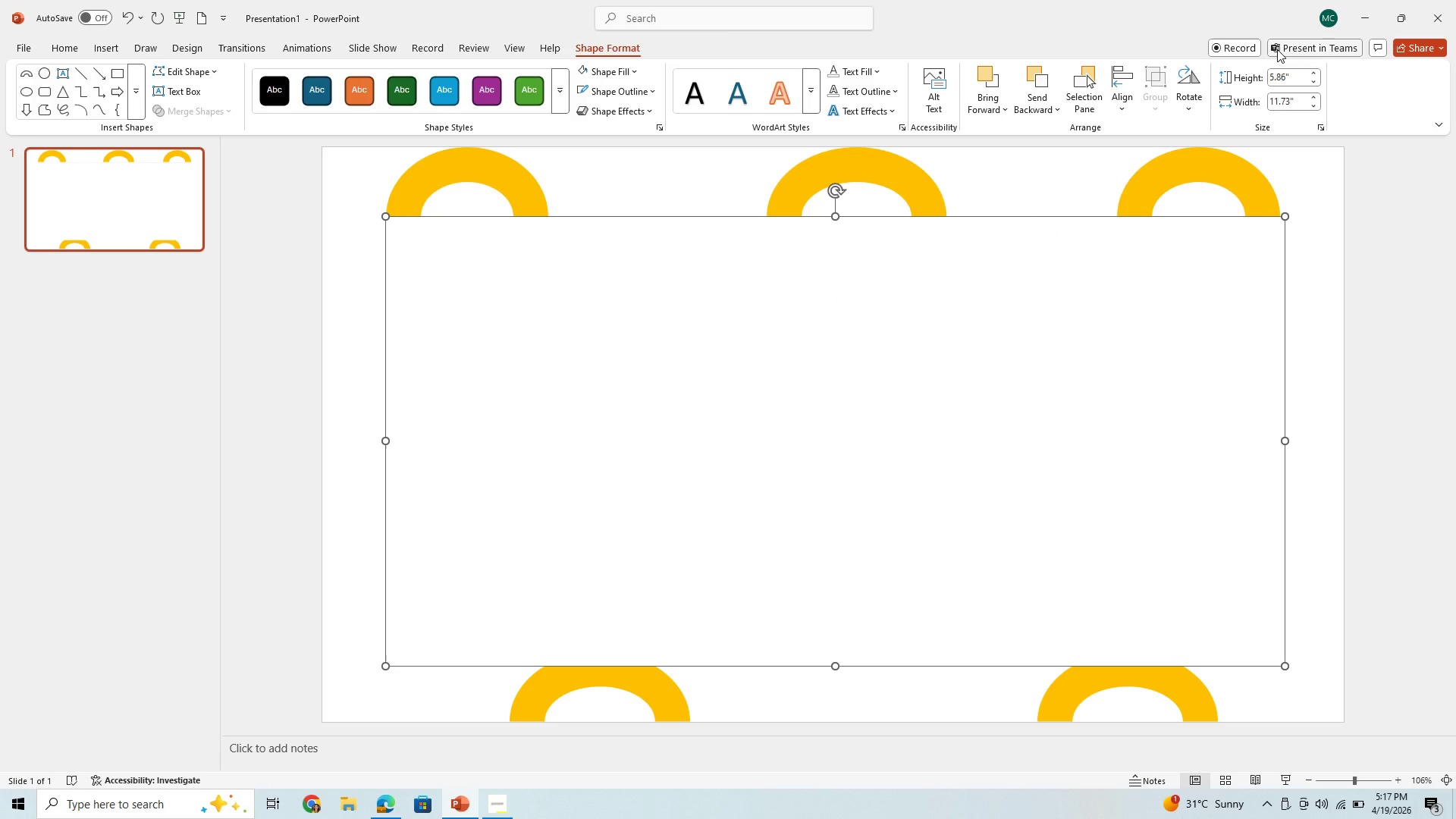 
right_click([1084, 355])
 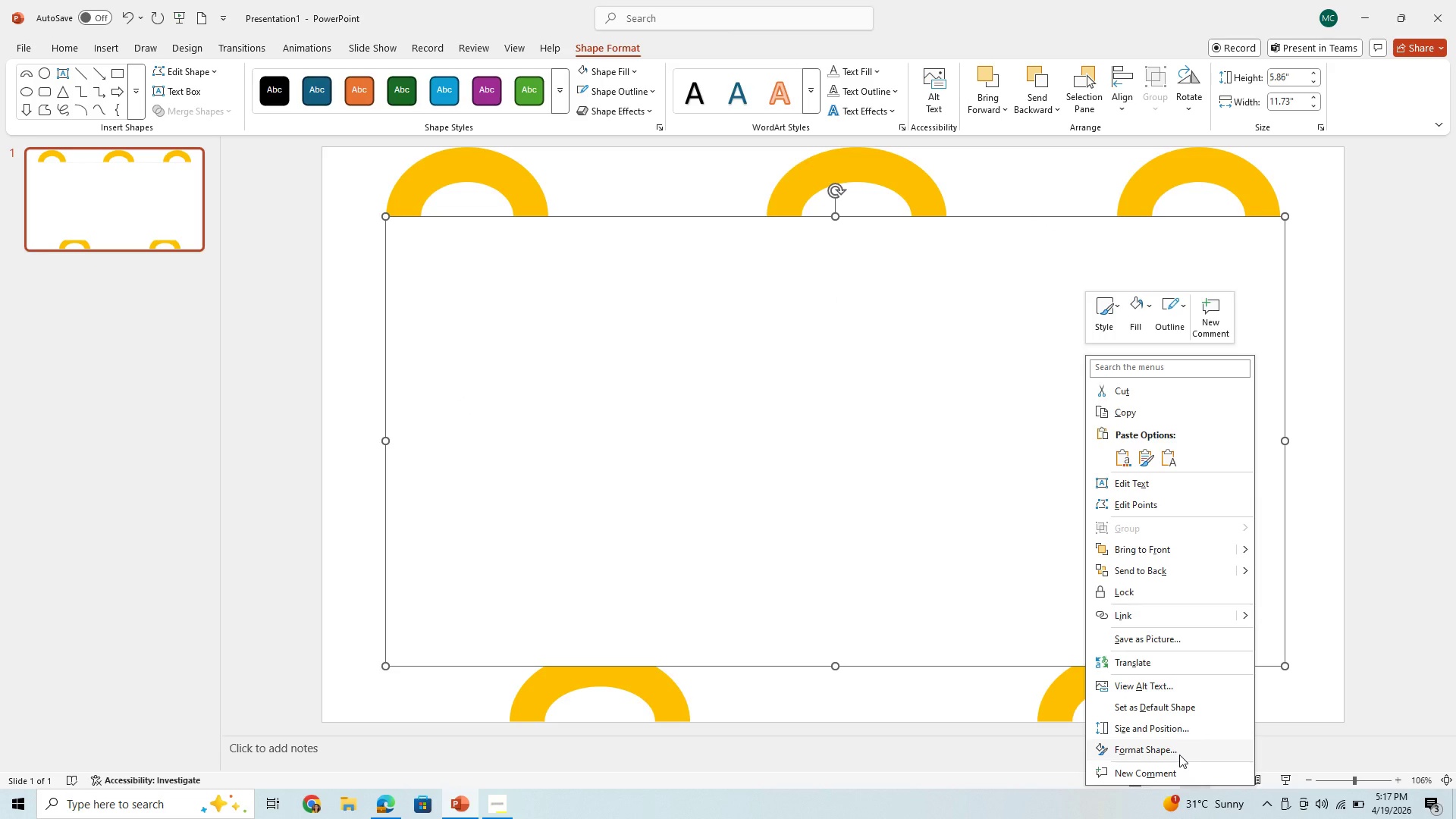 
left_click([1181, 745])
 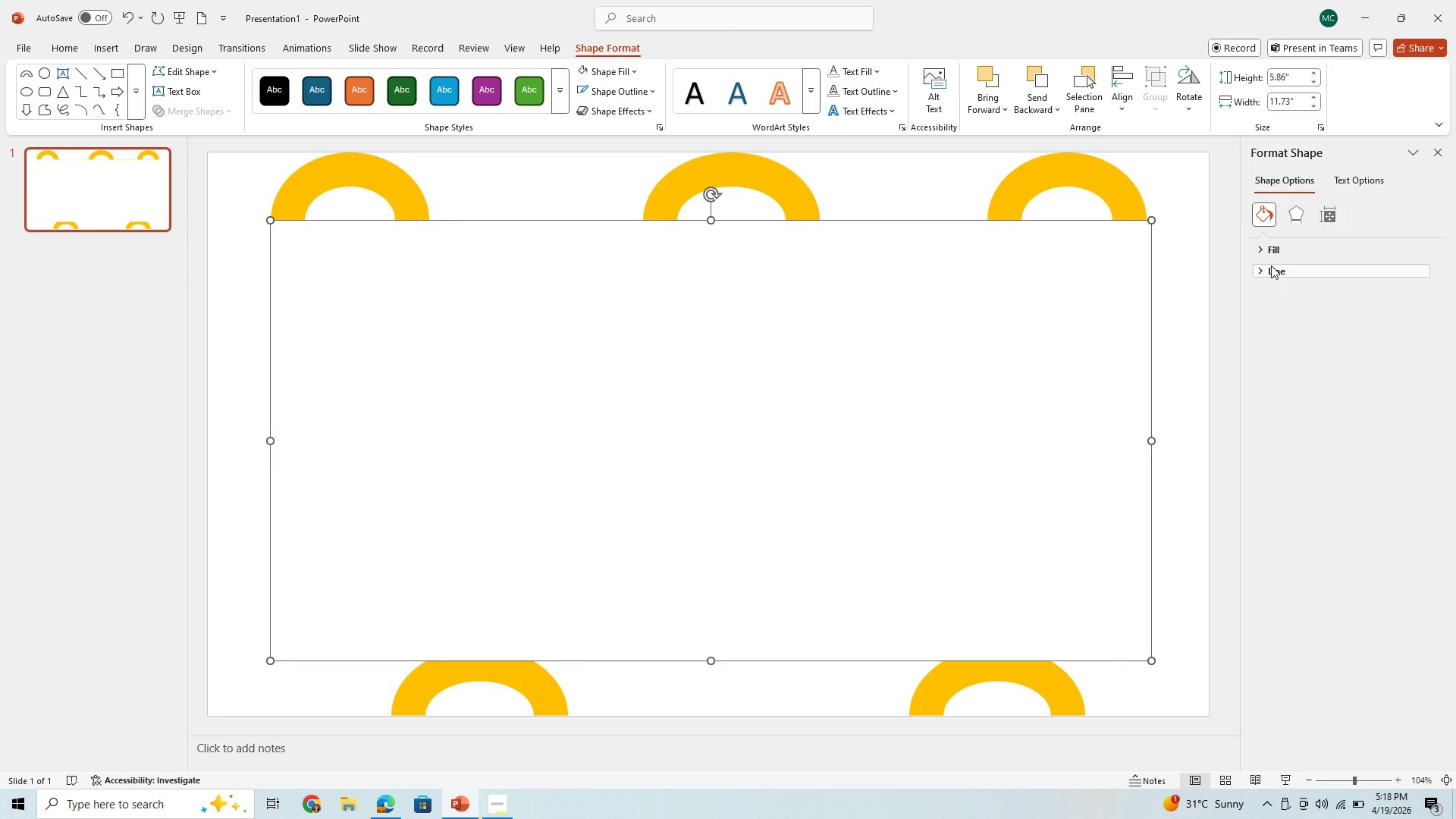 
left_click([1263, 269])
 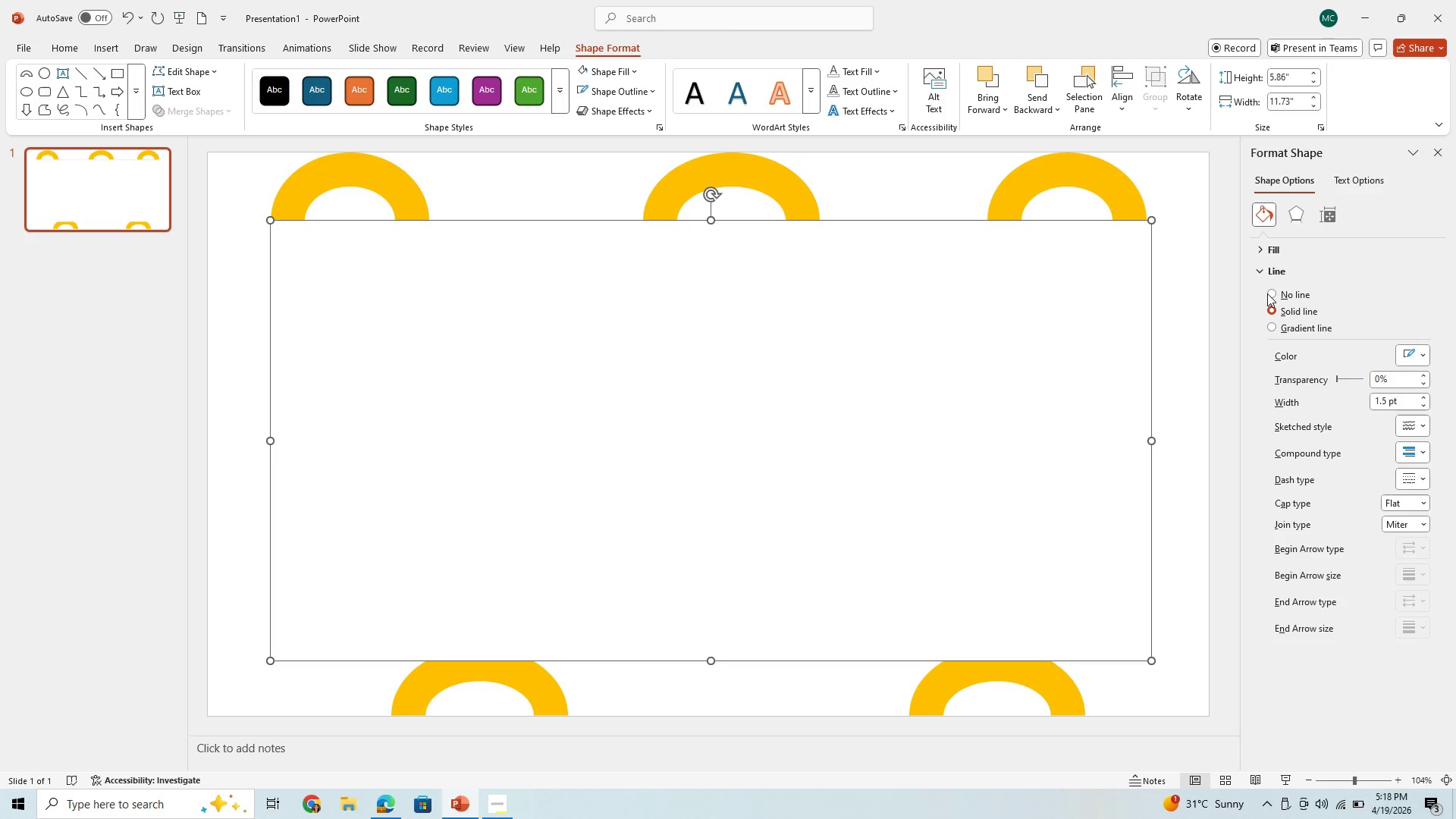 
left_click([1268, 290])
 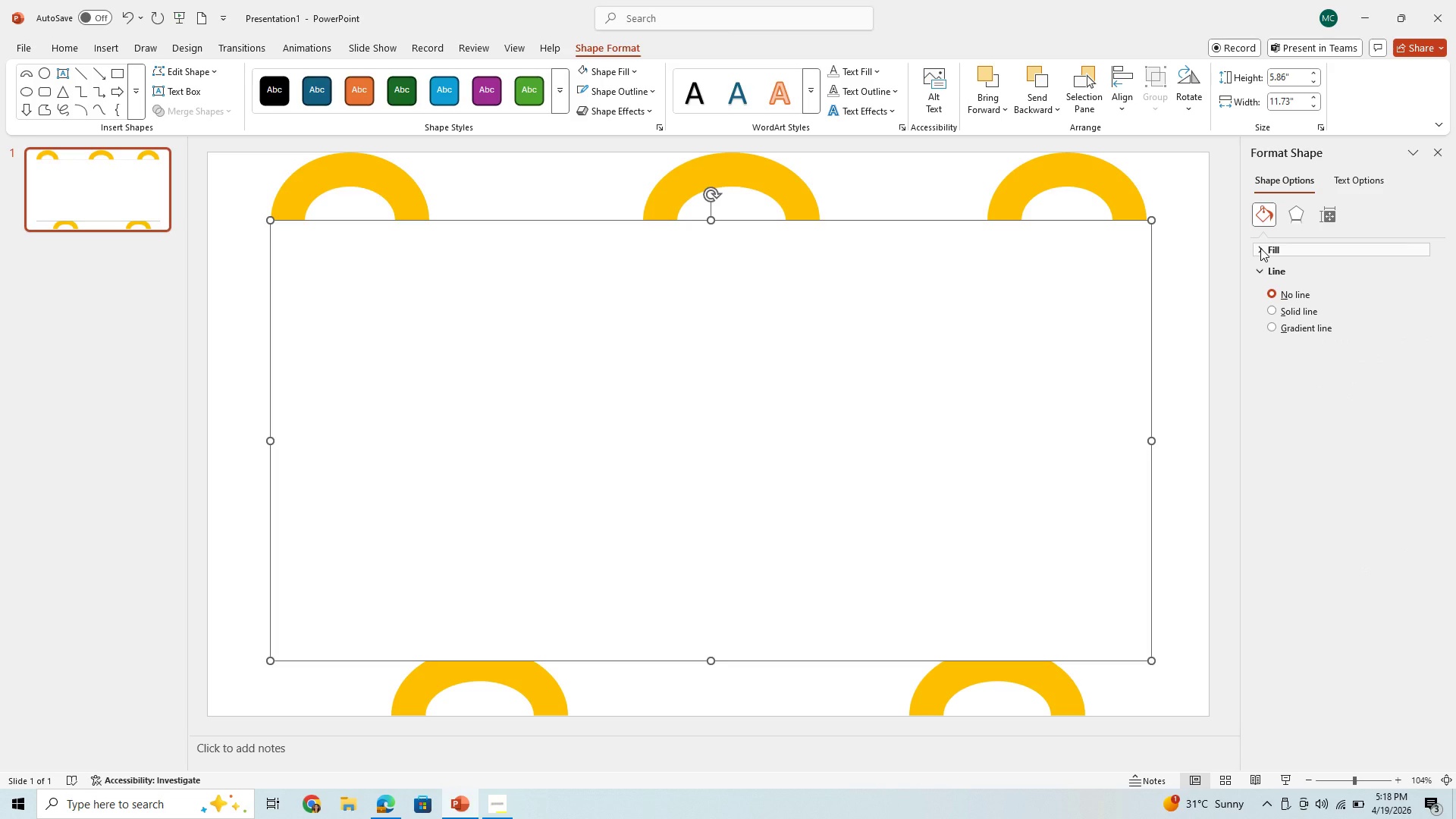 
left_click([1260, 248])
 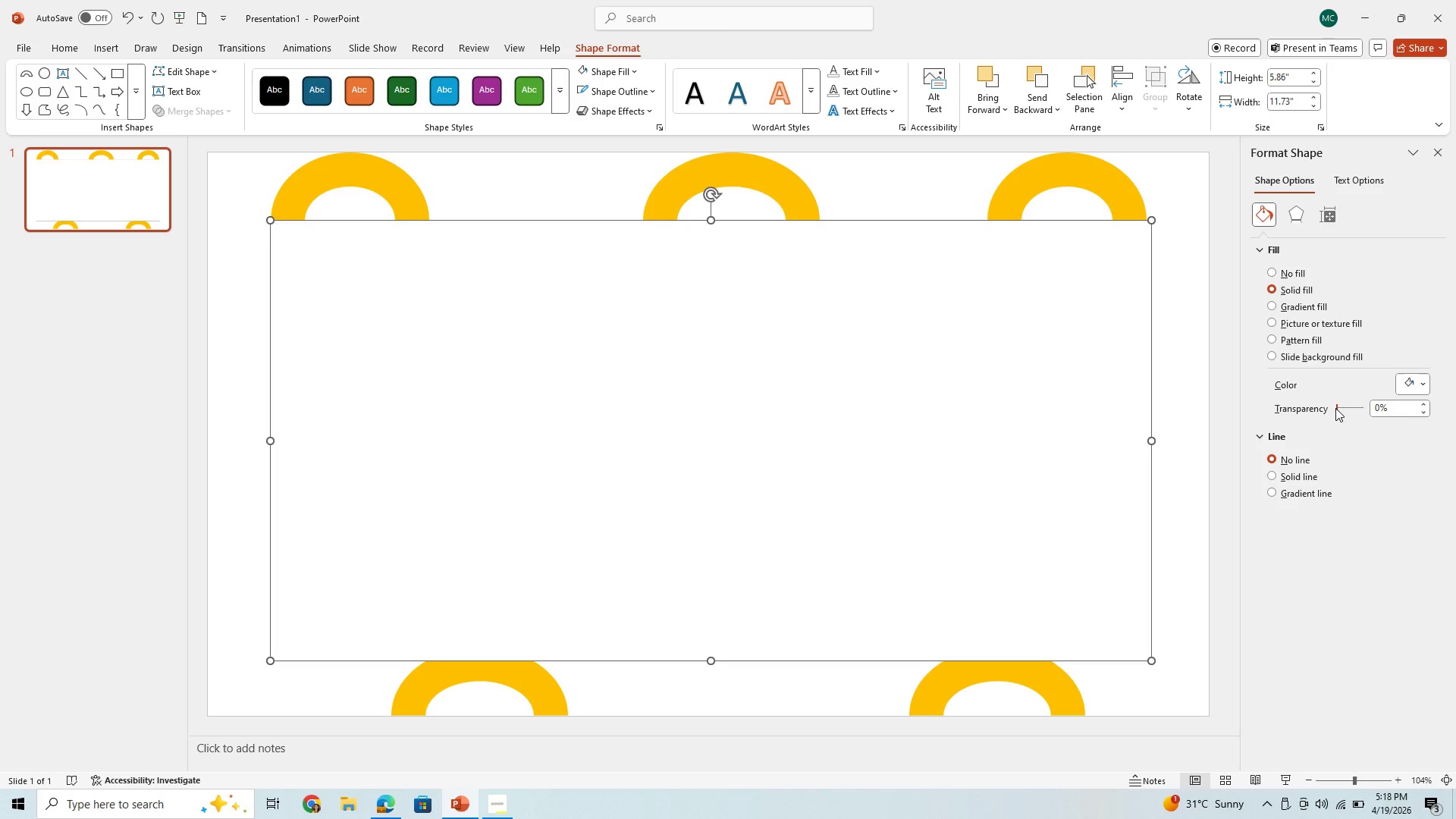 
left_click_drag(start_coordinate=[1336, 407], to_coordinate=[1350, 406])
 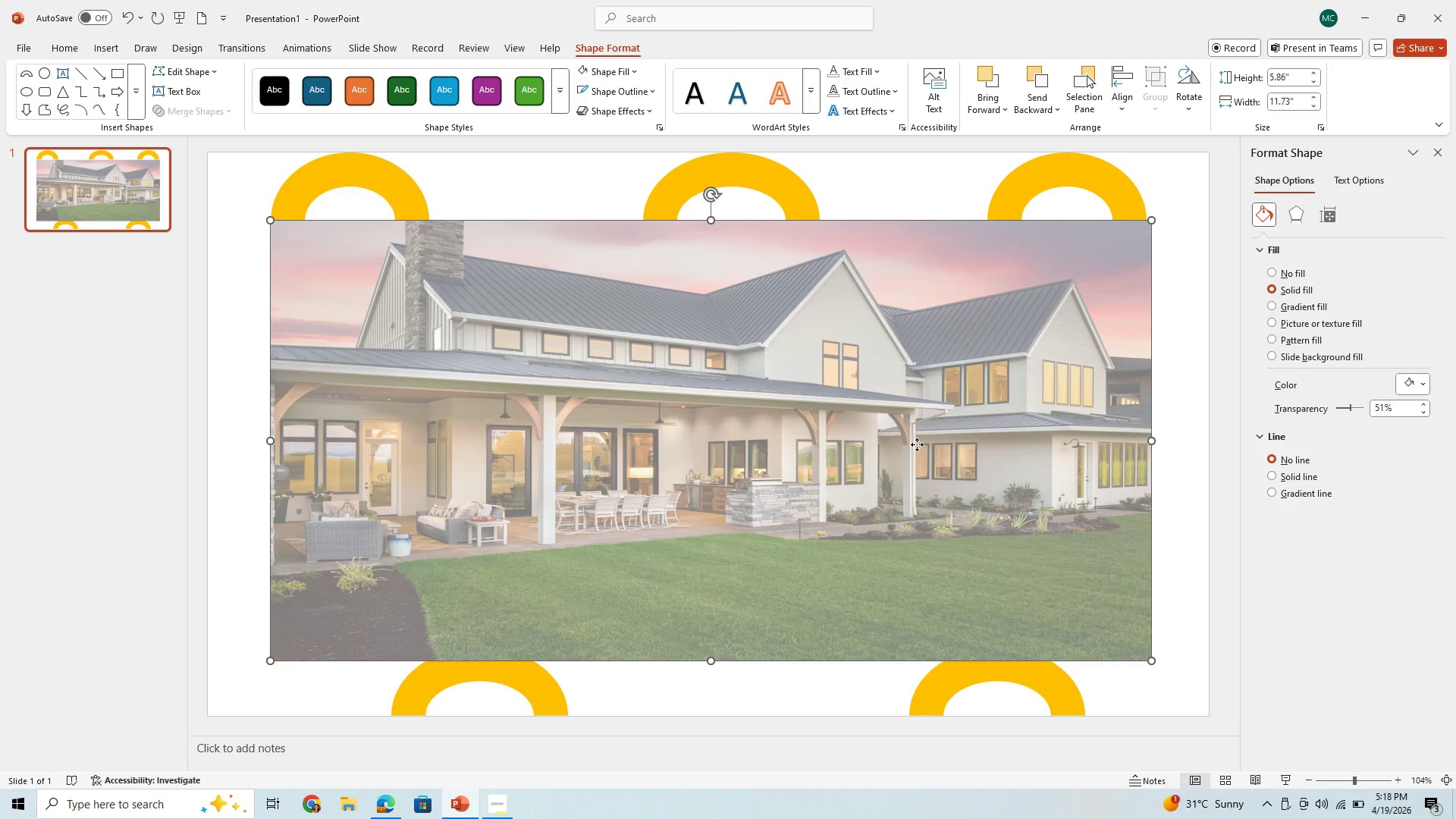 
left_click([917, 444])
 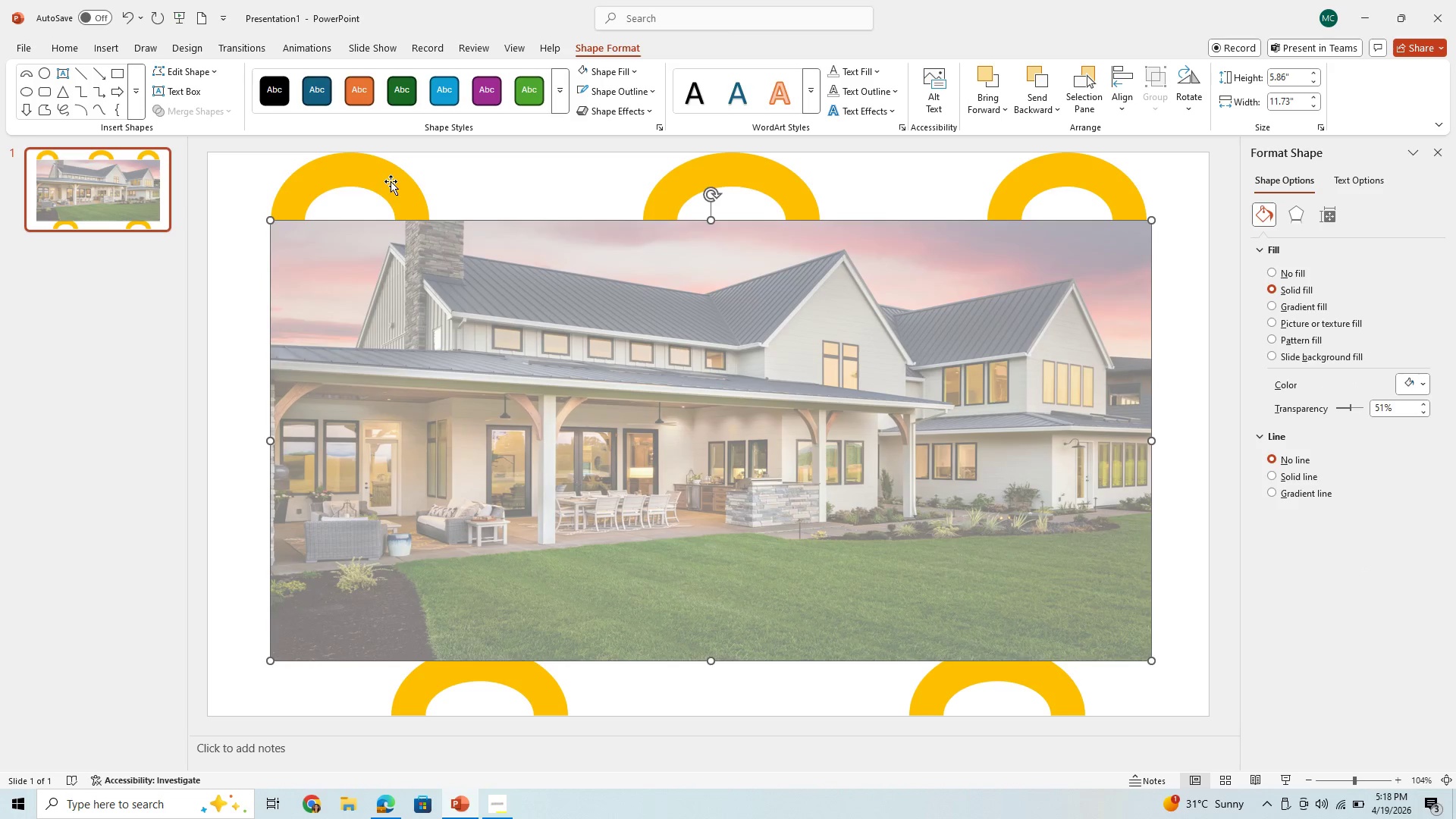 
left_click_drag(start_coordinate=[394, 174], to_coordinate=[412, 215])
 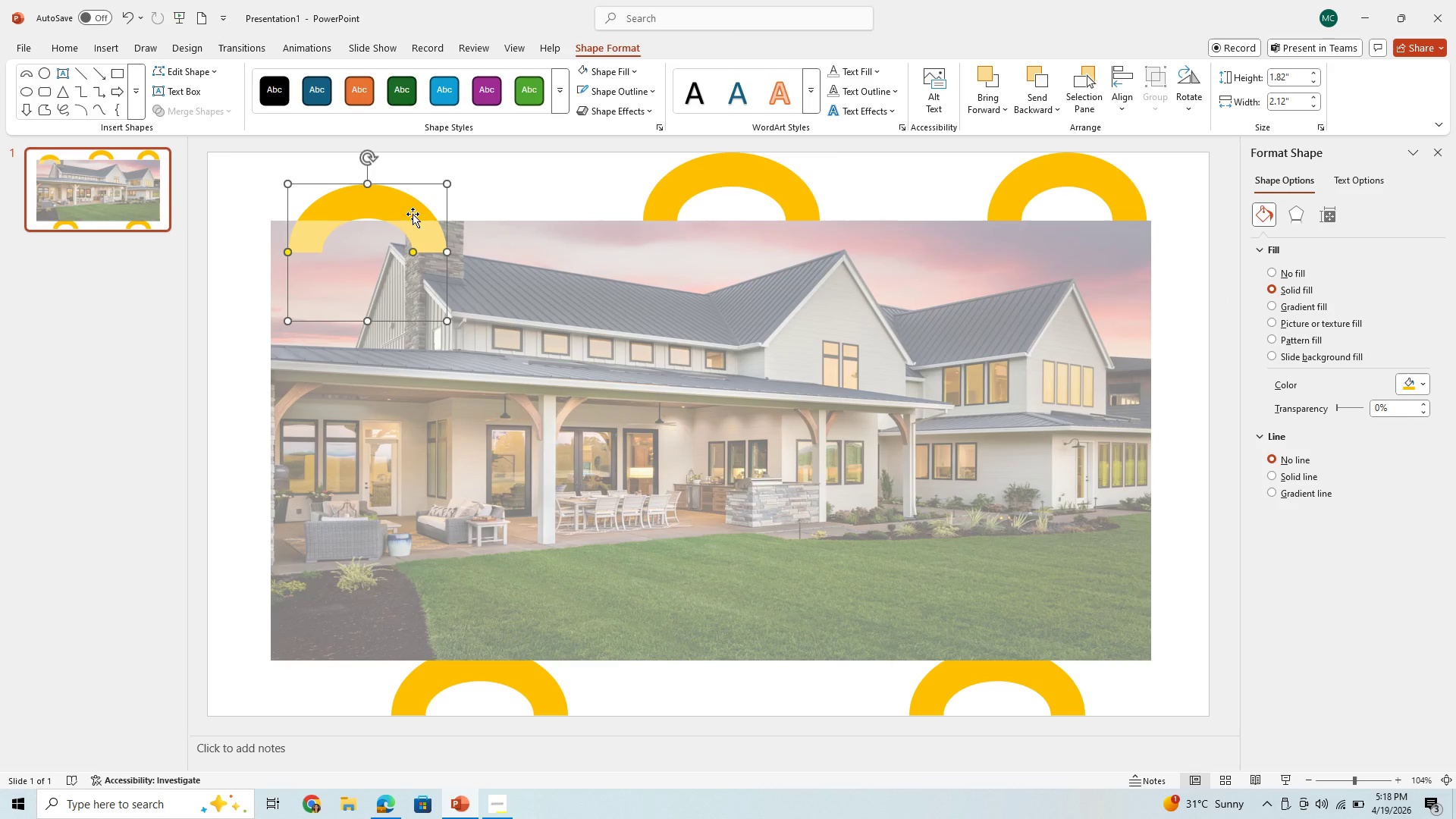 
left_click_drag(start_coordinate=[414, 209], to_coordinate=[469, 174])
 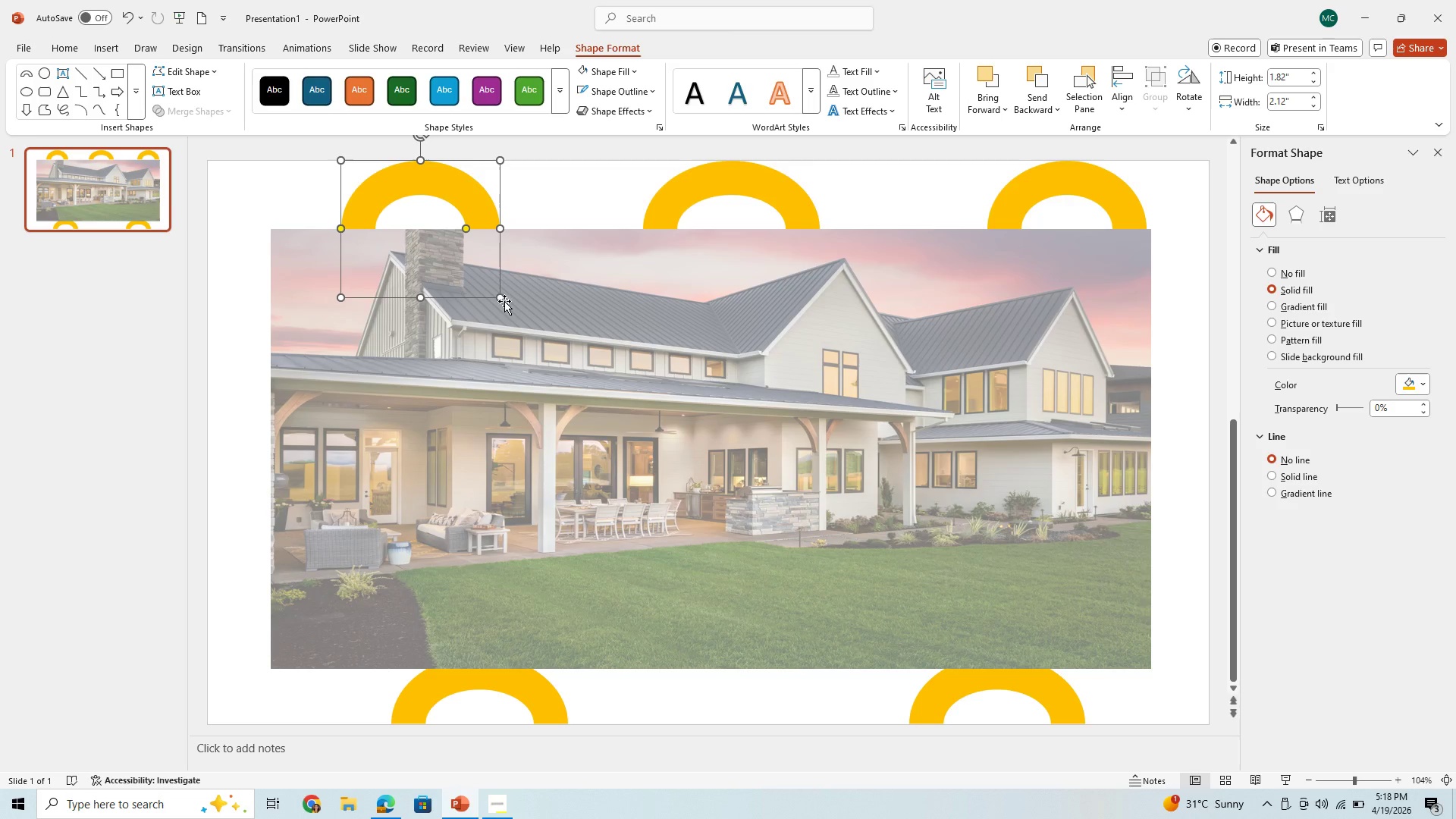 
left_click_drag(start_coordinate=[500, 297], to_coordinate=[612, 452])
 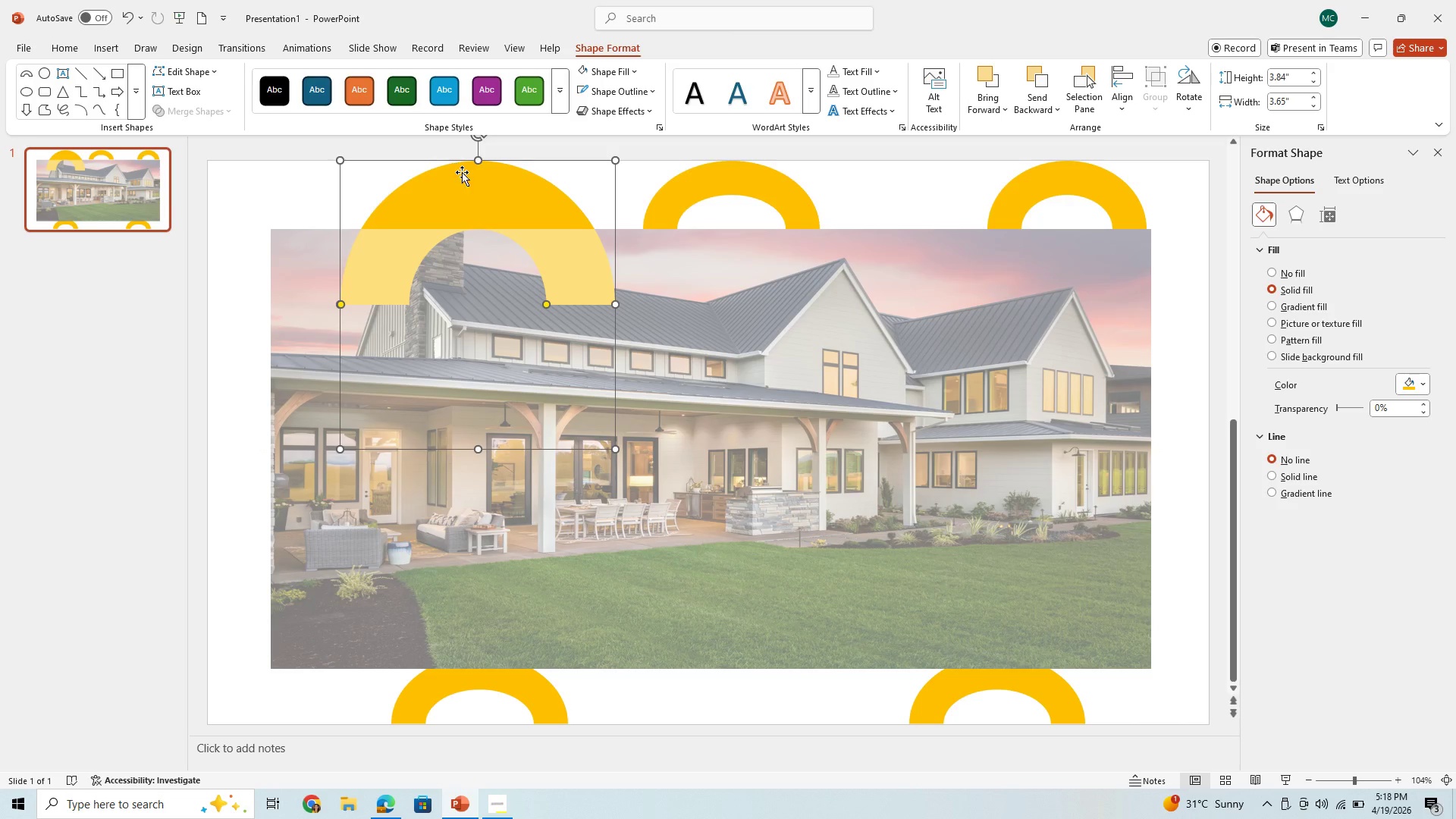 
left_click_drag(start_coordinate=[483, 177], to_coordinate=[544, 357])
 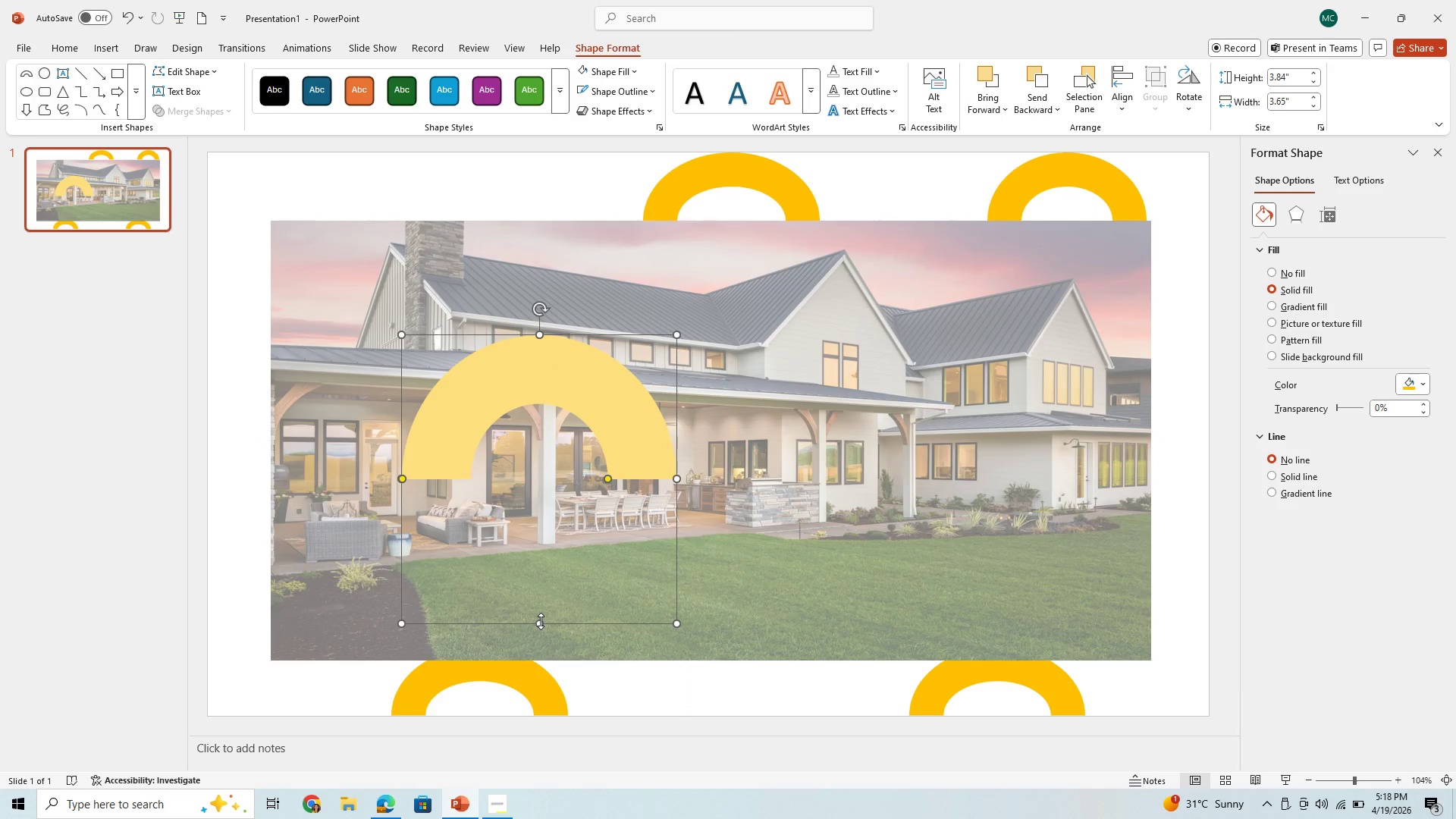 
left_click_drag(start_coordinate=[541, 621], to_coordinate=[557, 541])
 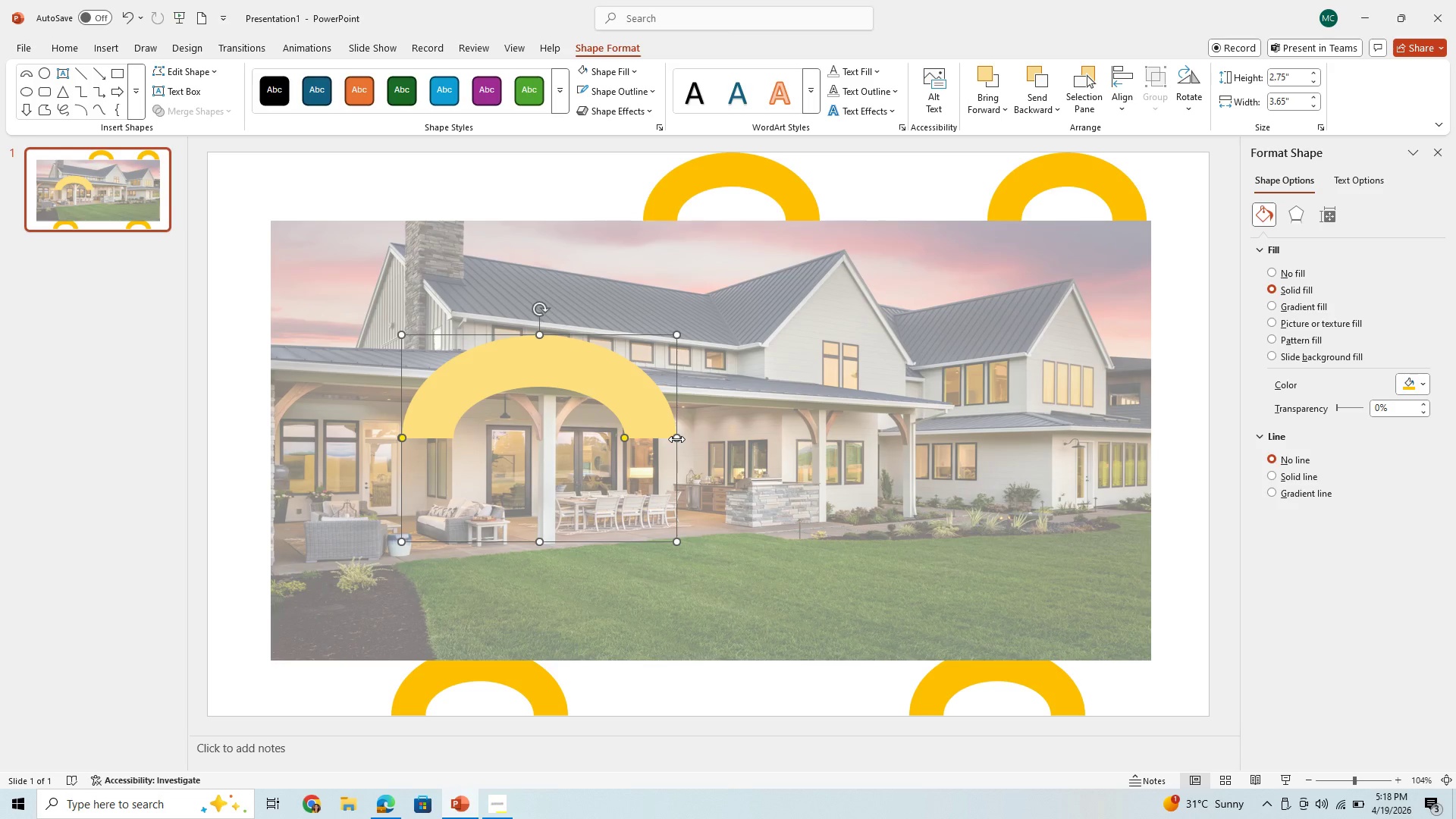 
left_click_drag(start_coordinate=[679, 441], to_coordinate=[837, 432])
 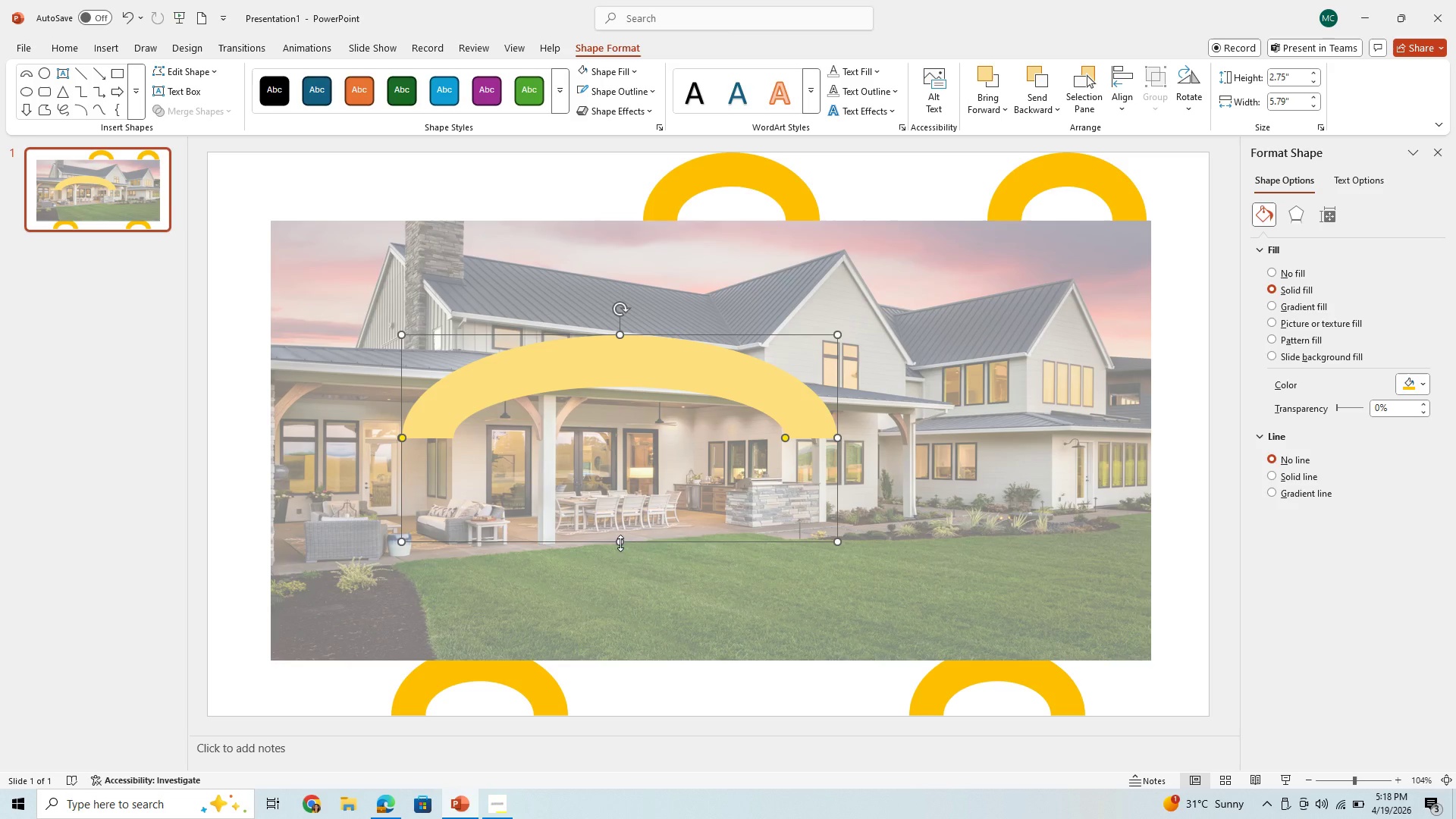 
left_click_drag(start_coordinate=[620, 543], to_coordinate=[667, 671])
 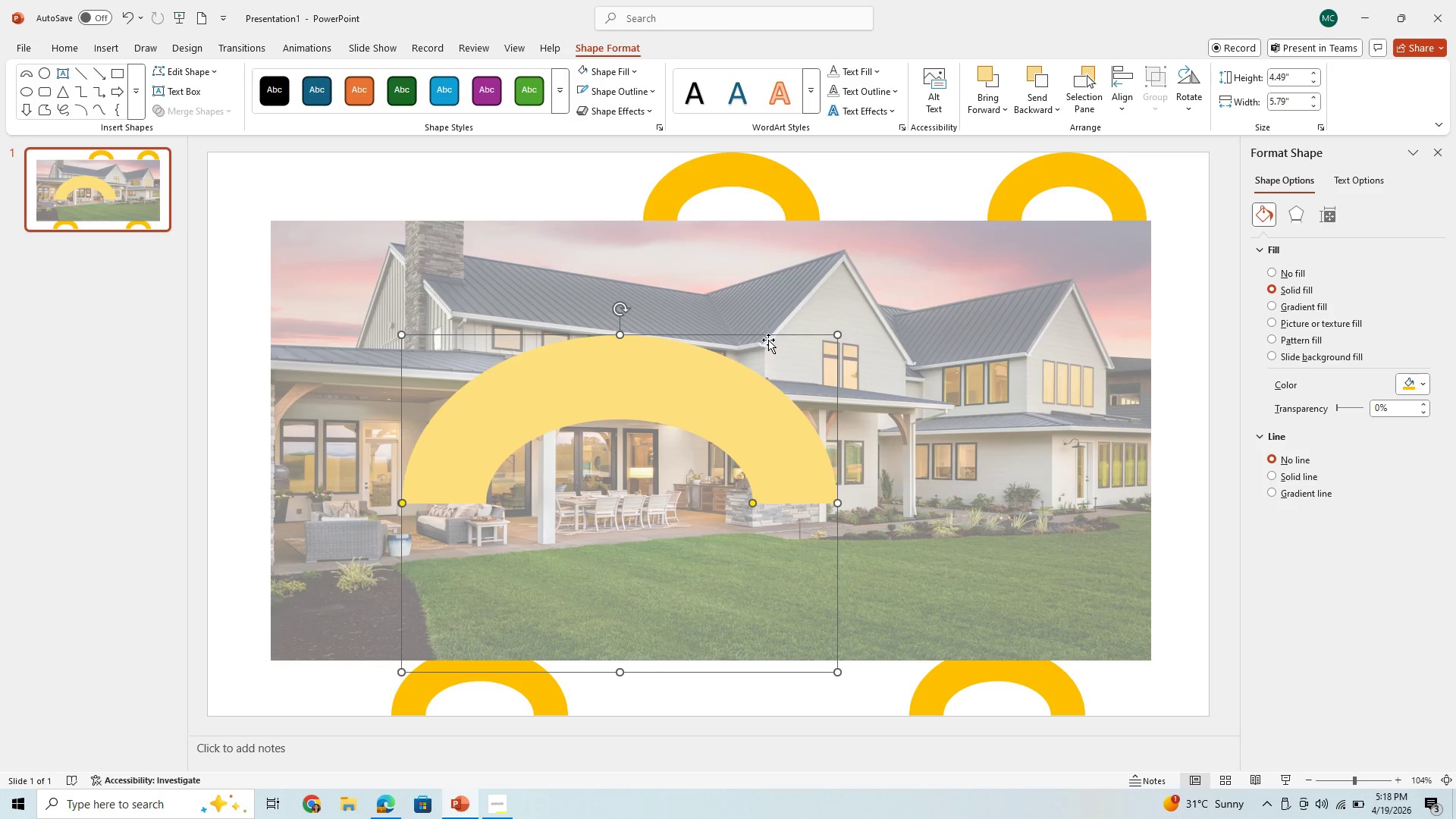 
wait(7.12)
 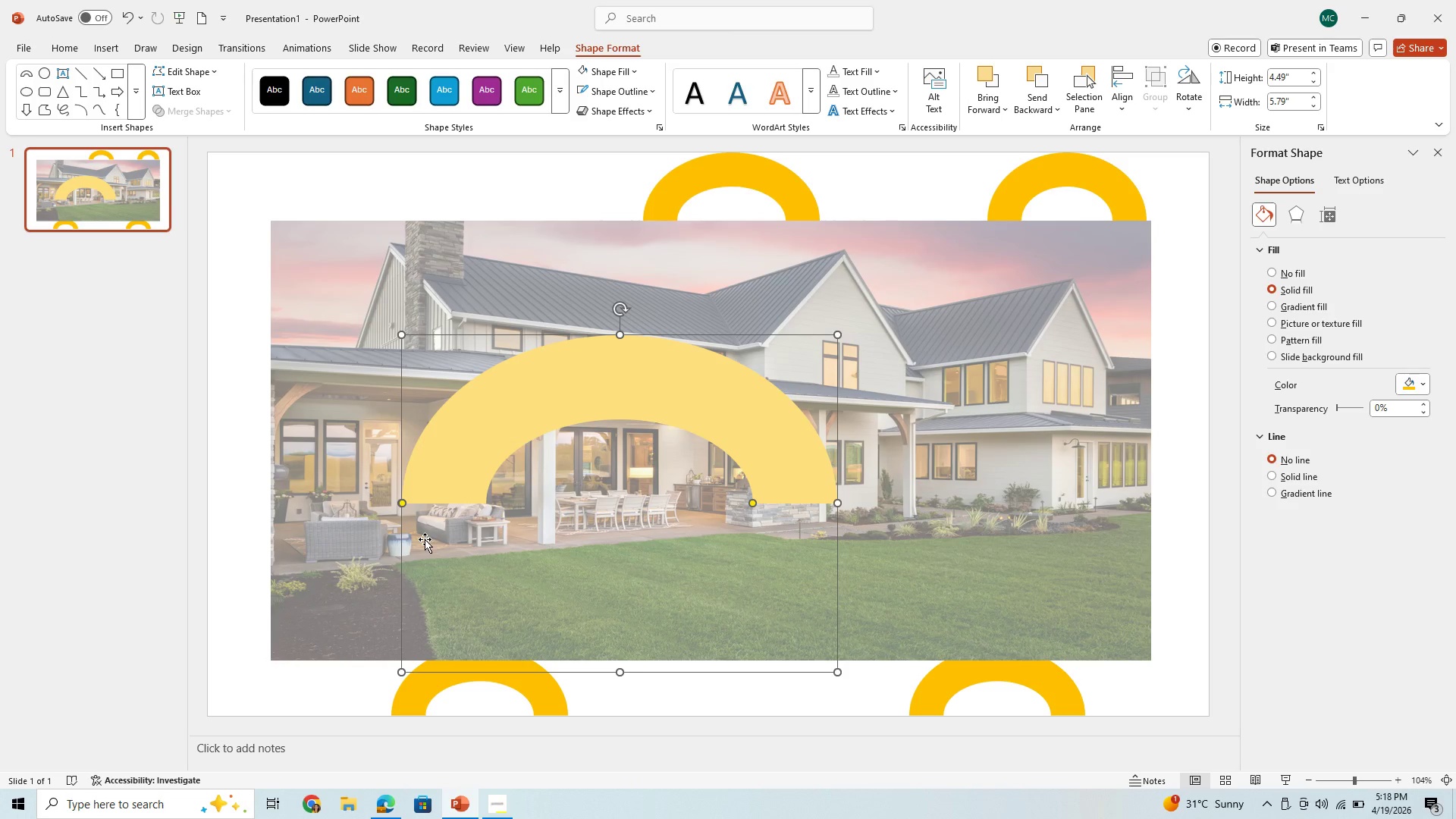 
left_click([777, 183])
 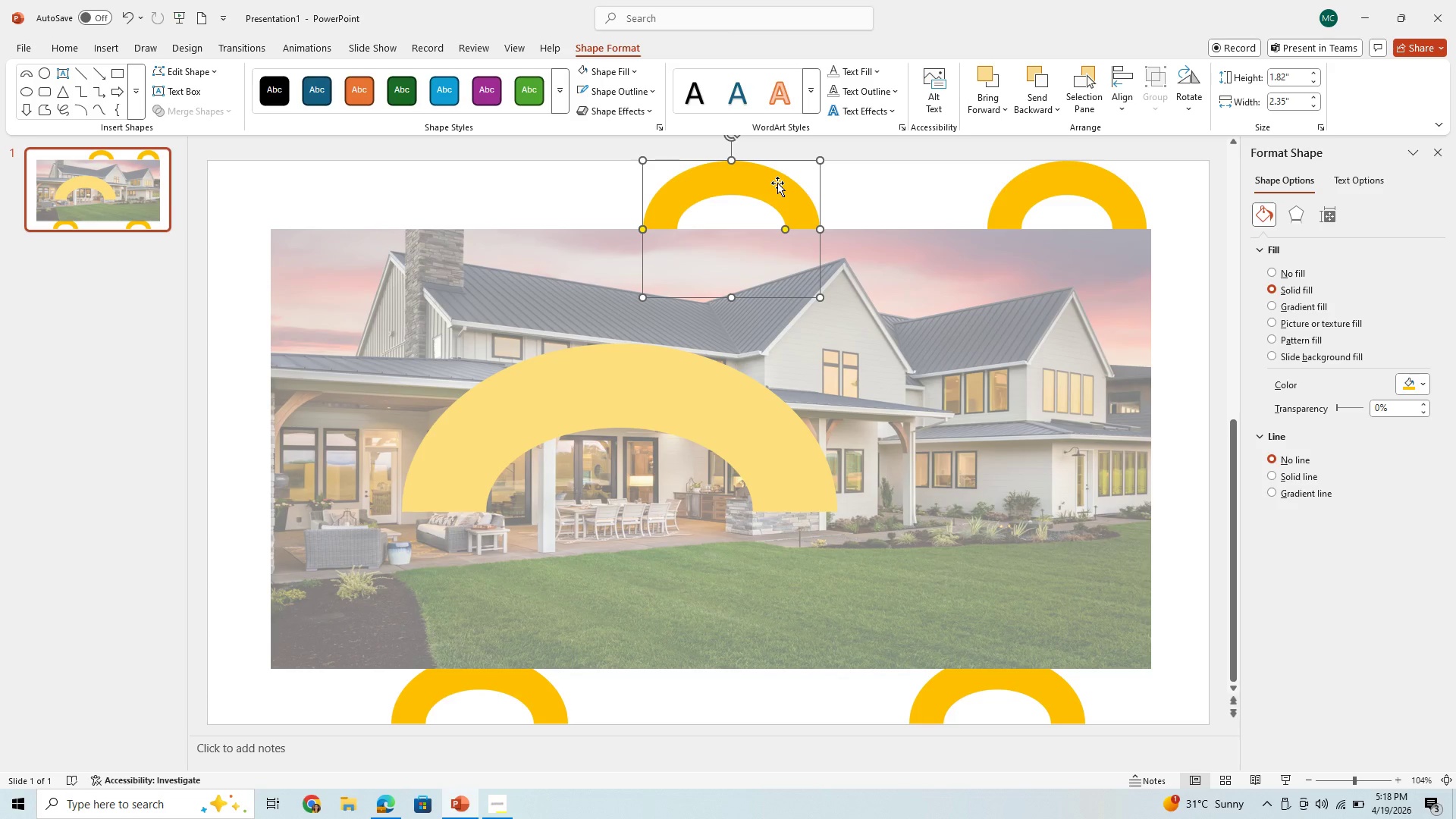 
key(Backspace)
 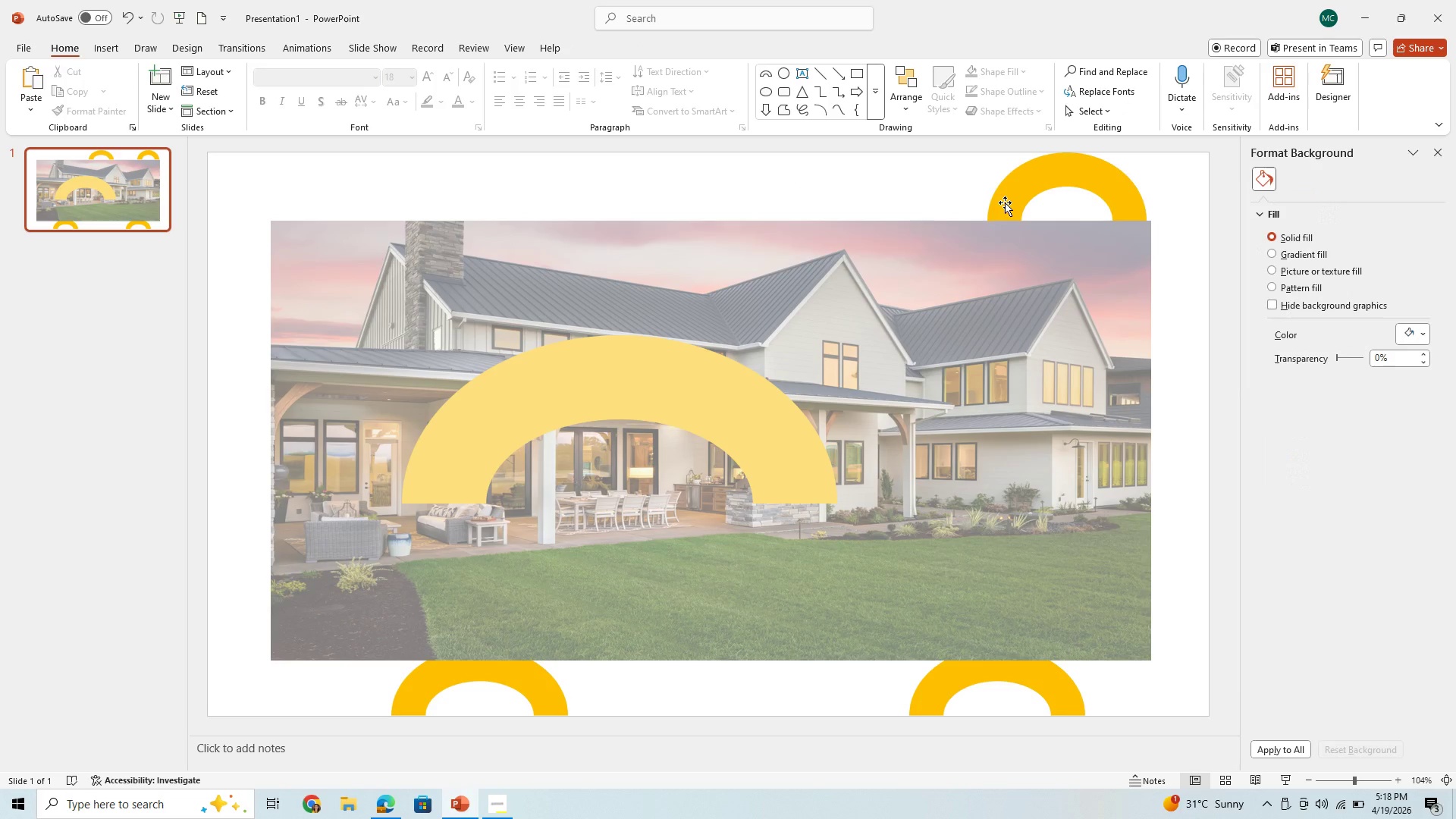 
left_click([1005, 202])
 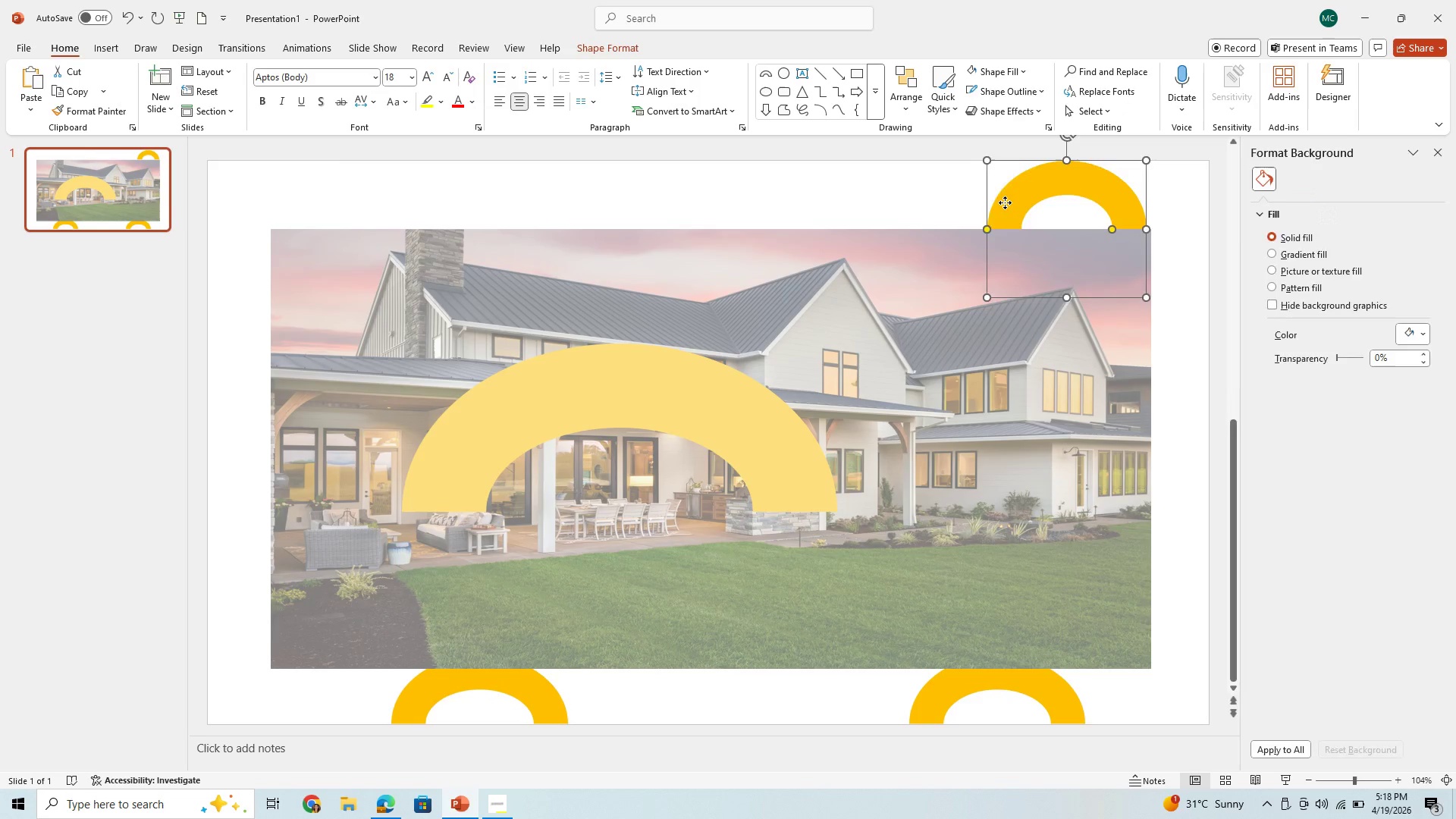 
key(Backspace)
 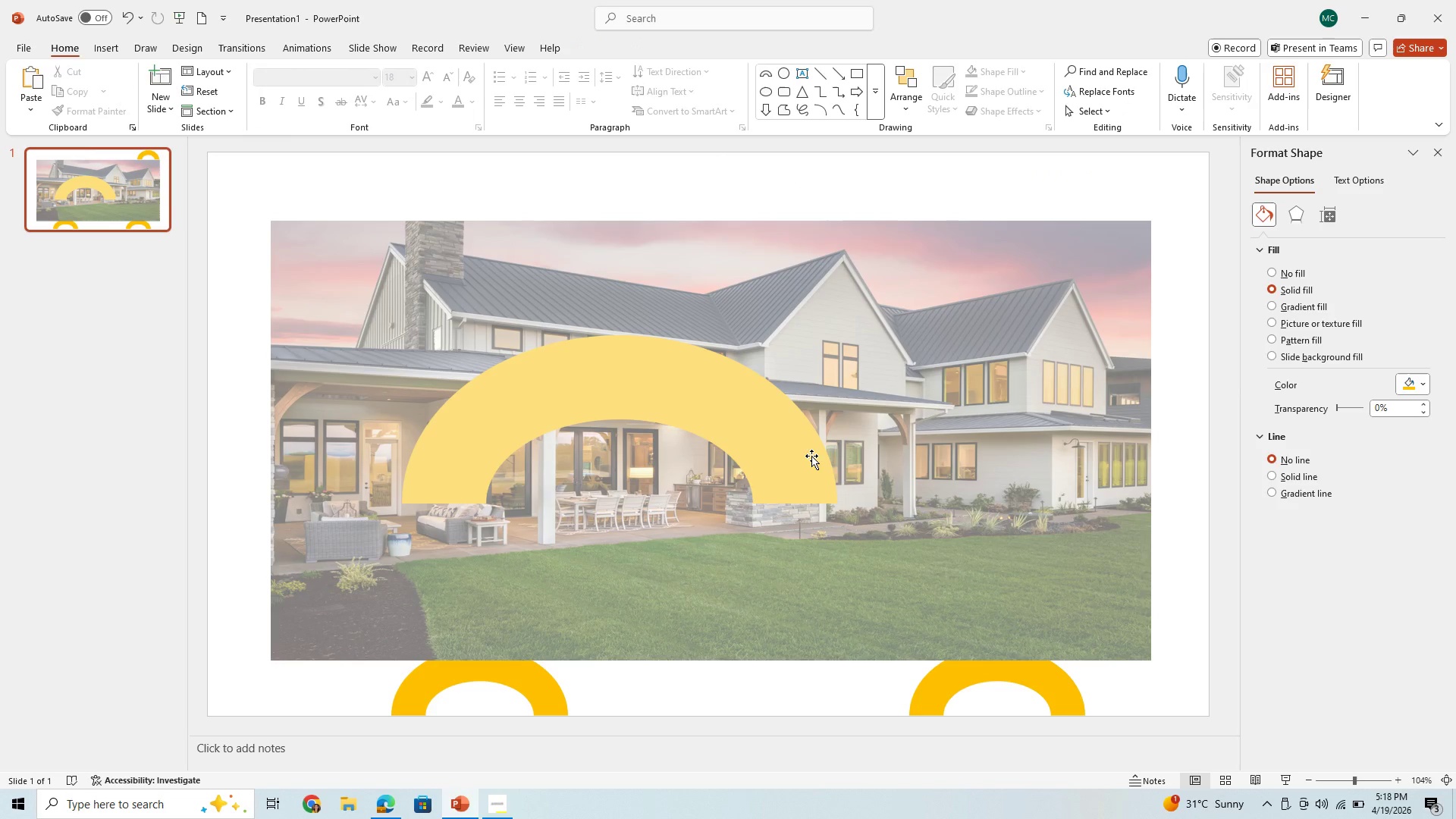 
left_click([811, 456])
 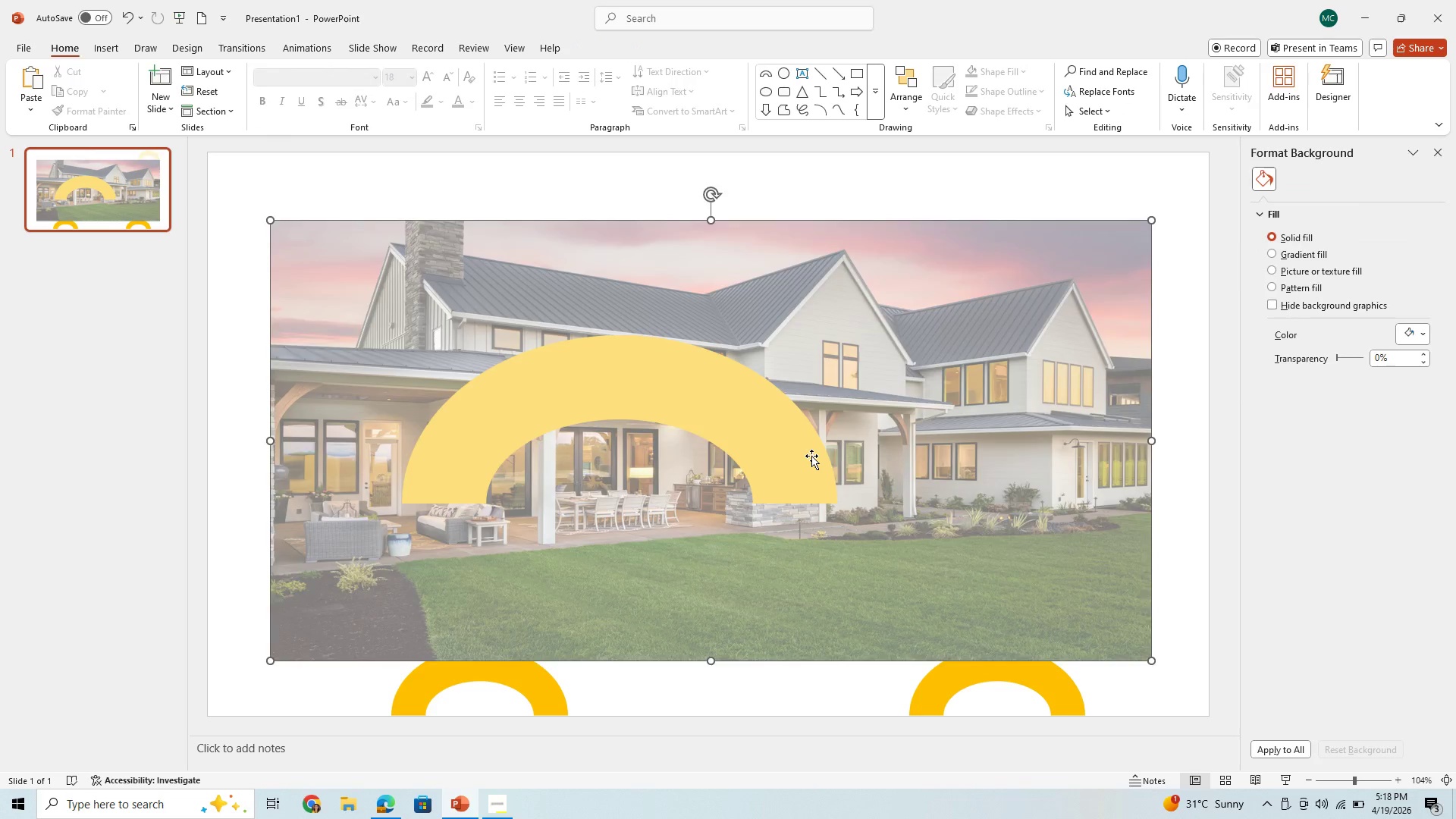 
key(Backspace)
 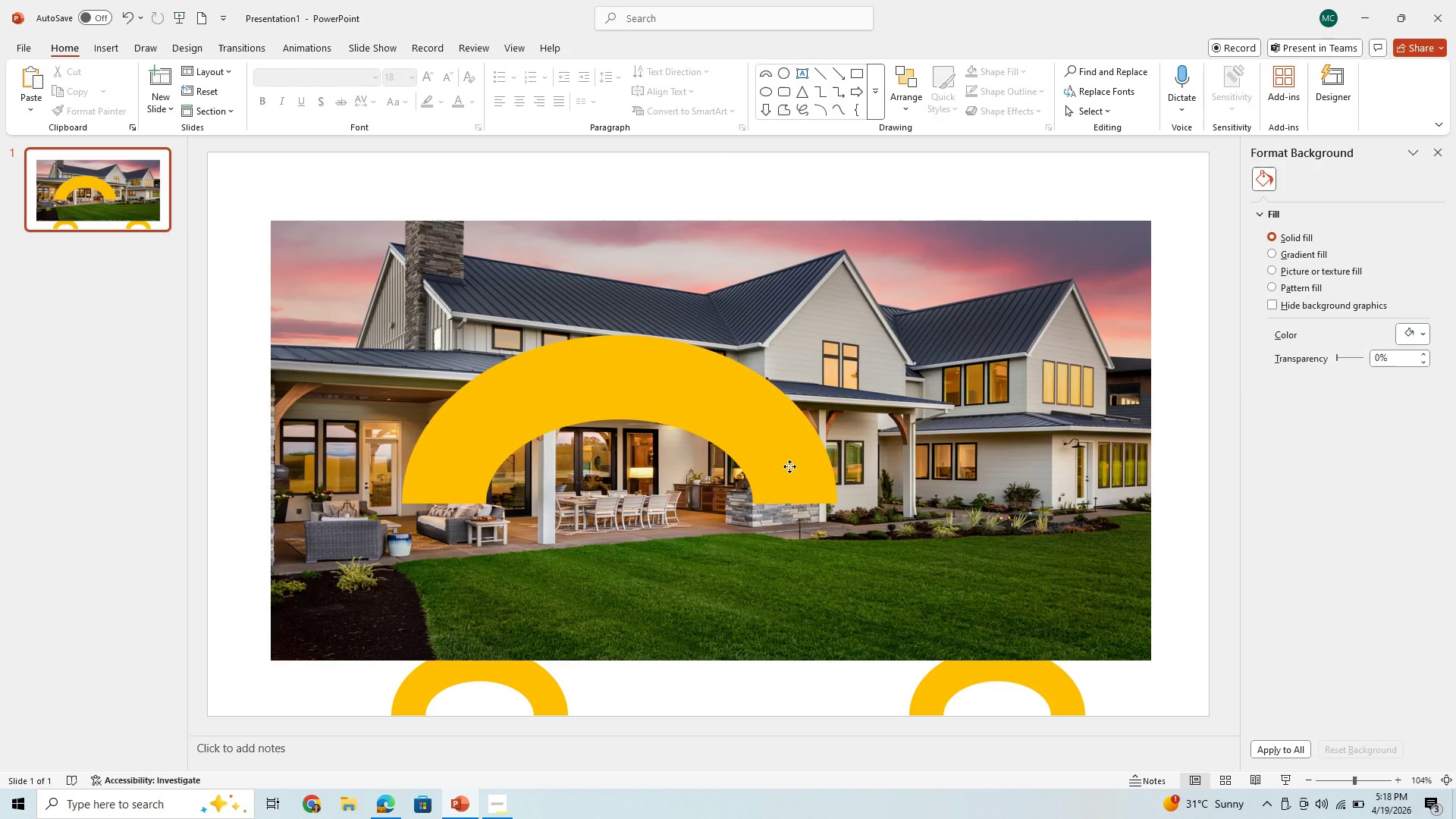 
left_click([789, 466])
 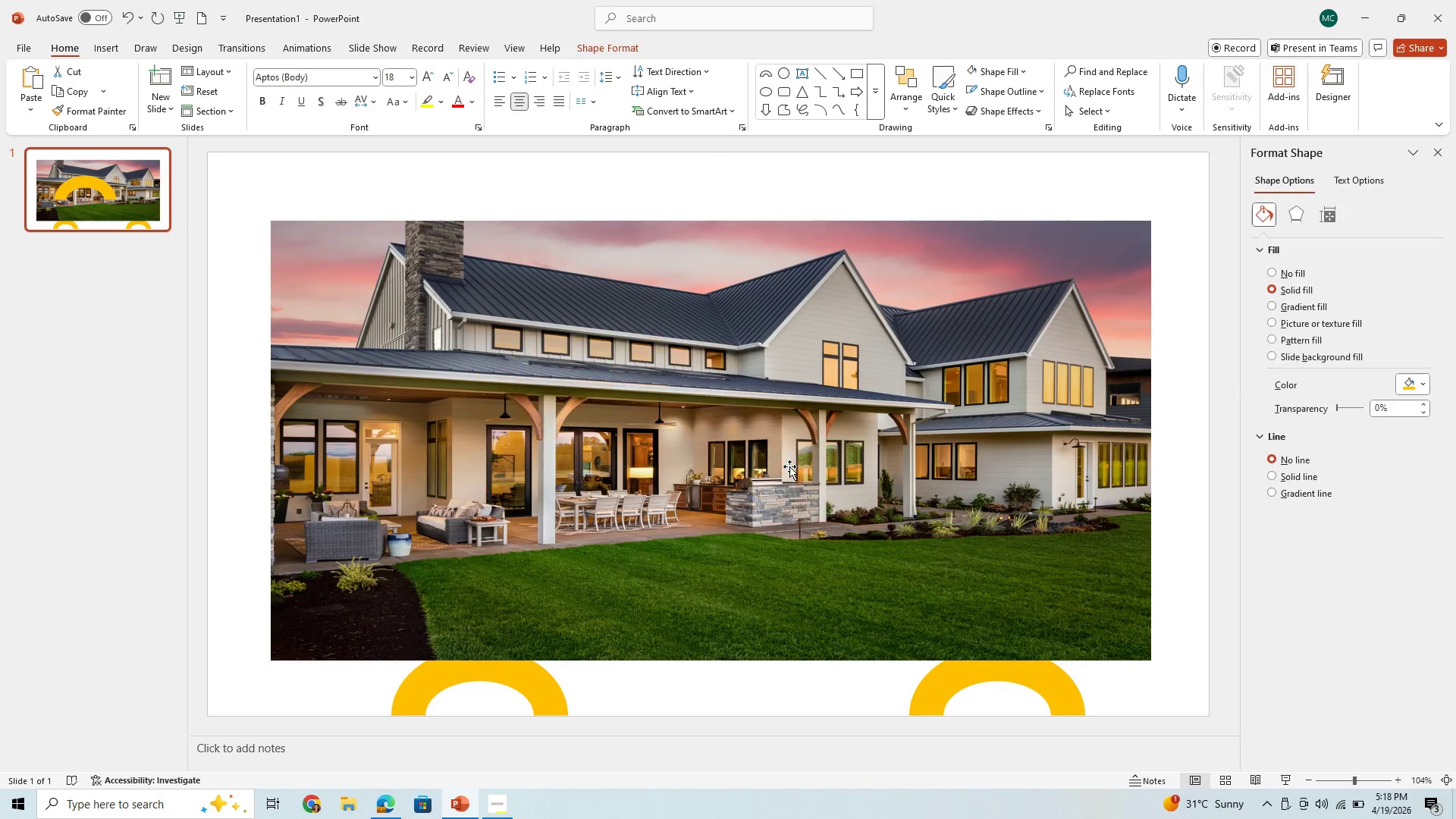 
key(Backspace)
 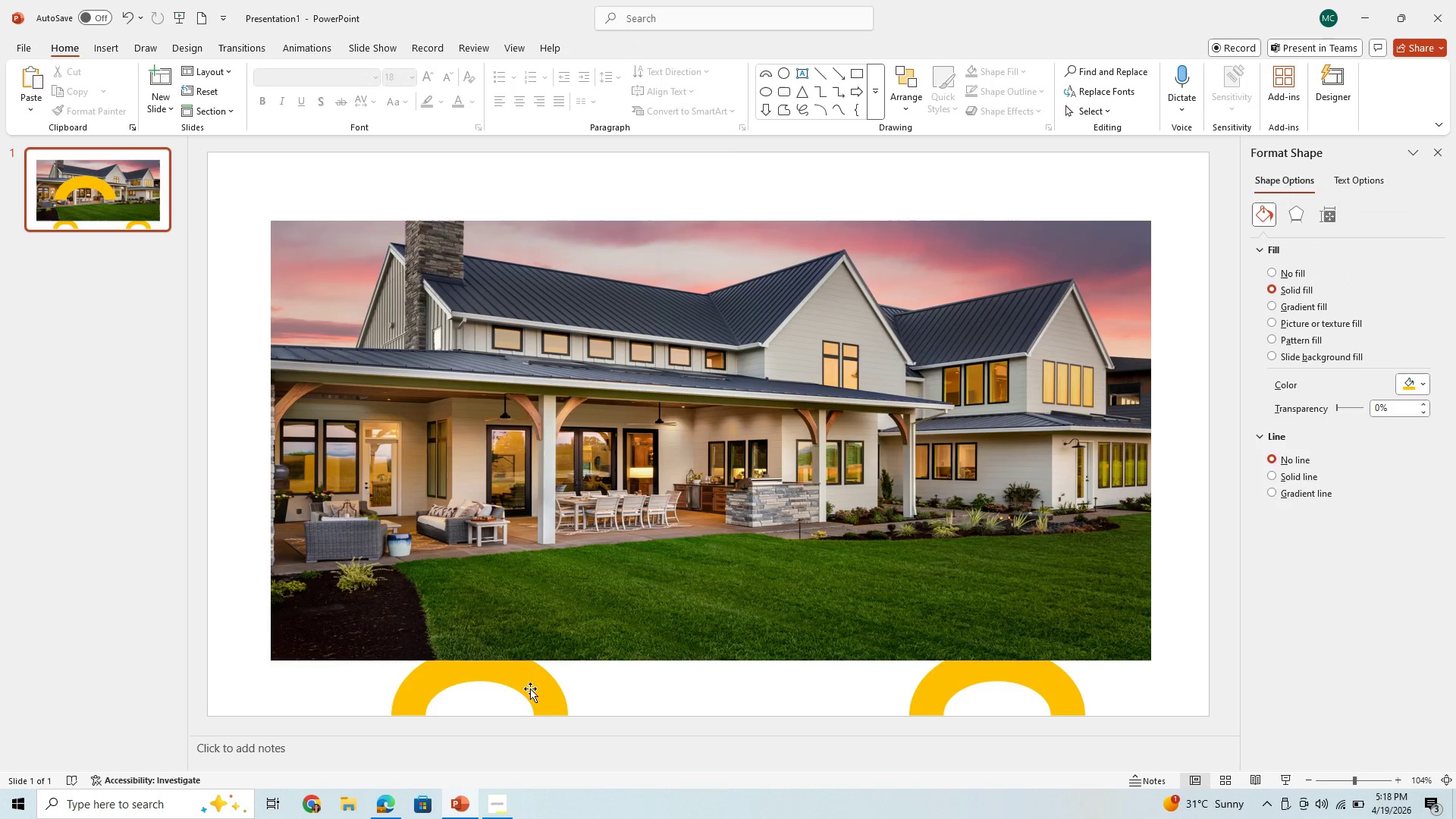 
left_click([530, 689])
 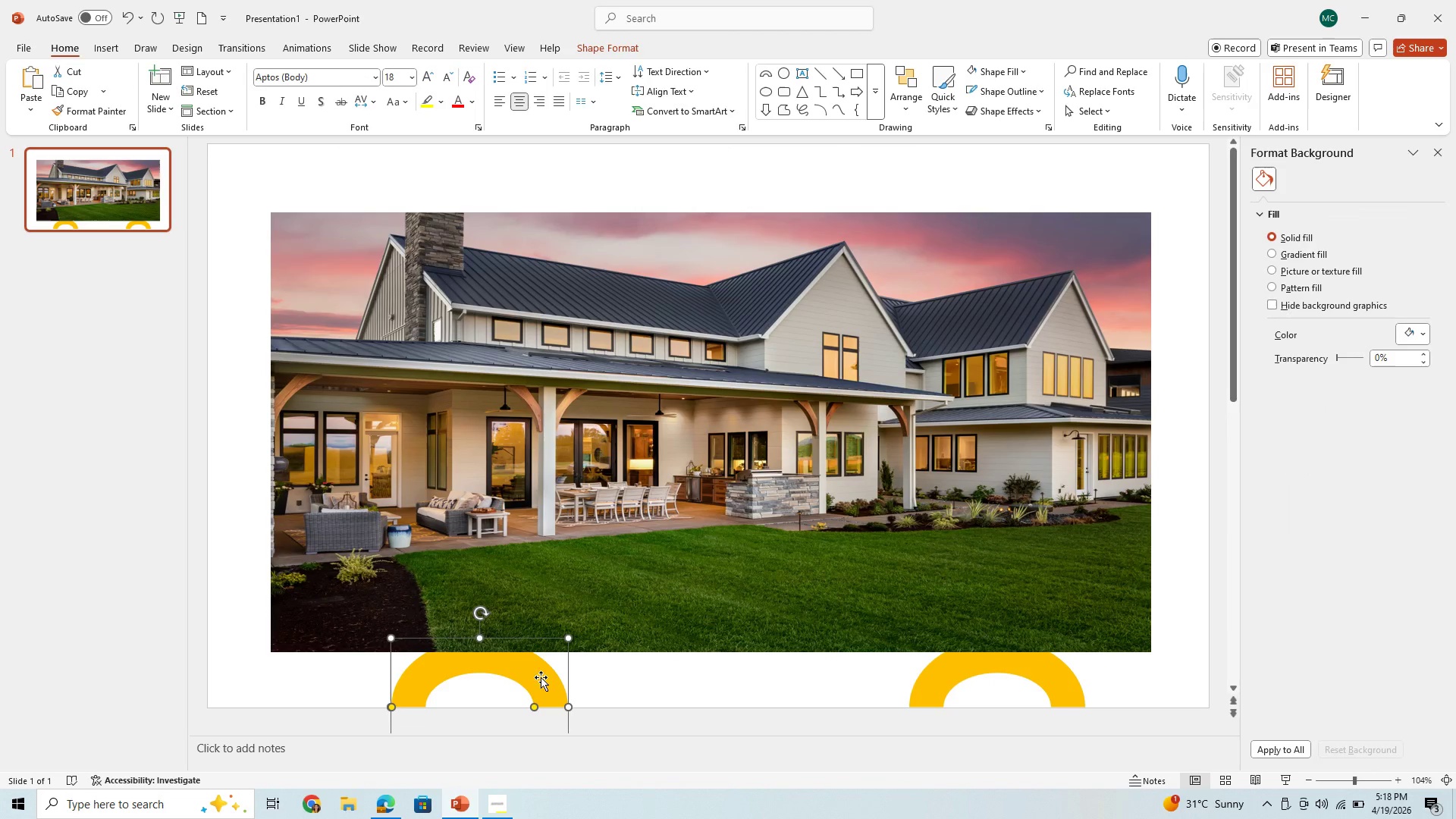 
key(Backspace)
 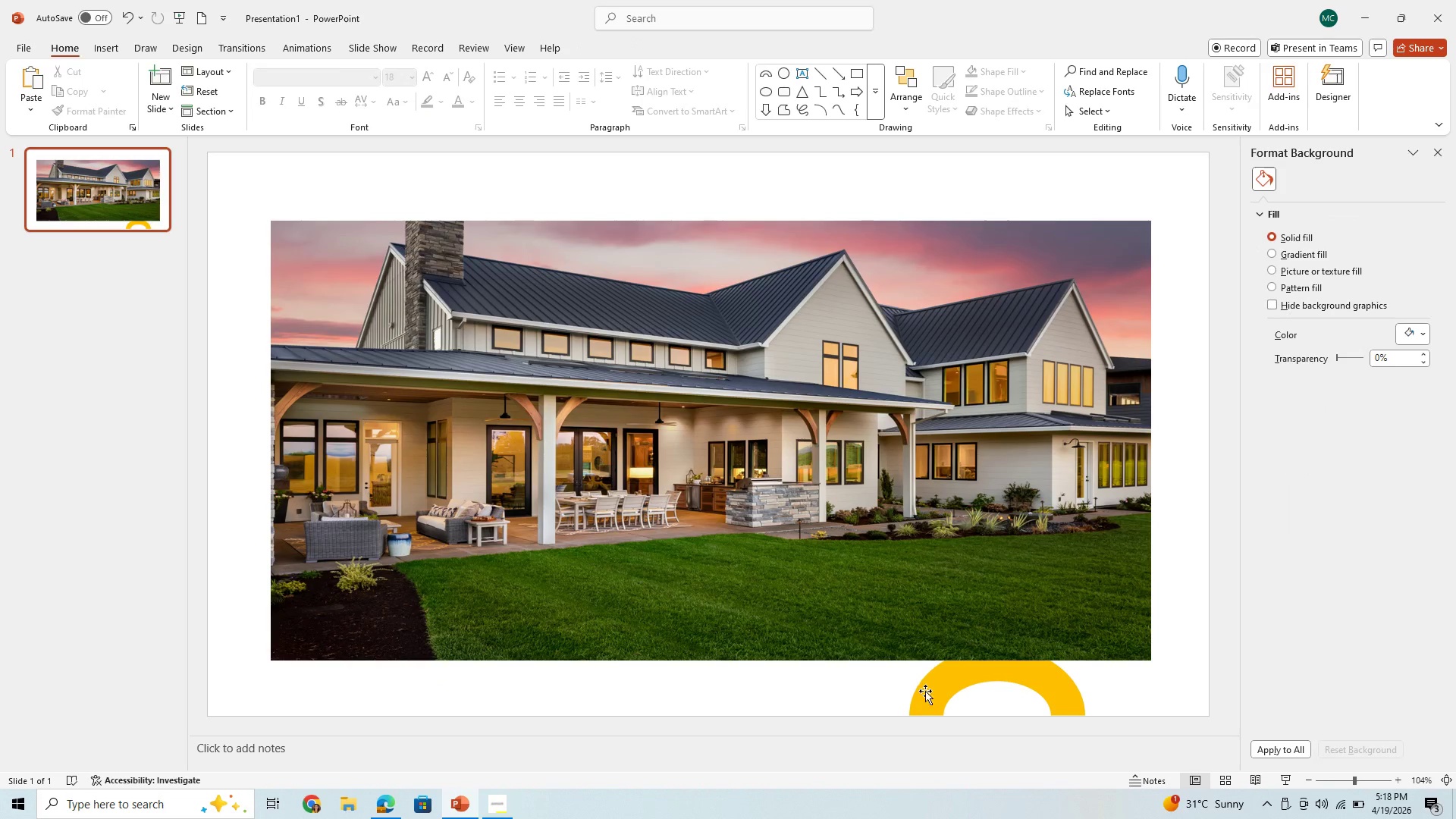 
left_click([930, 696])
 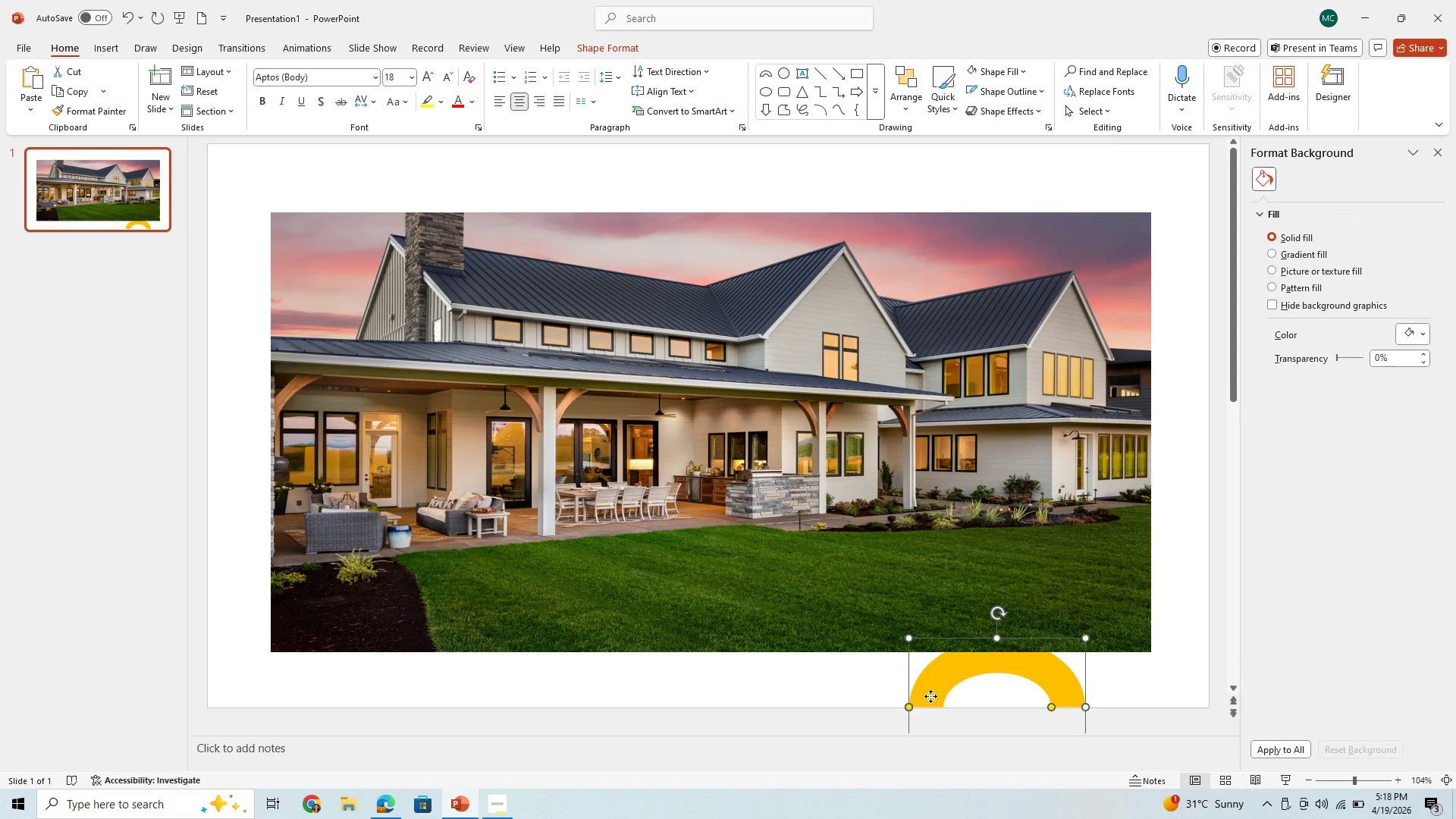 
key(Backspace)
 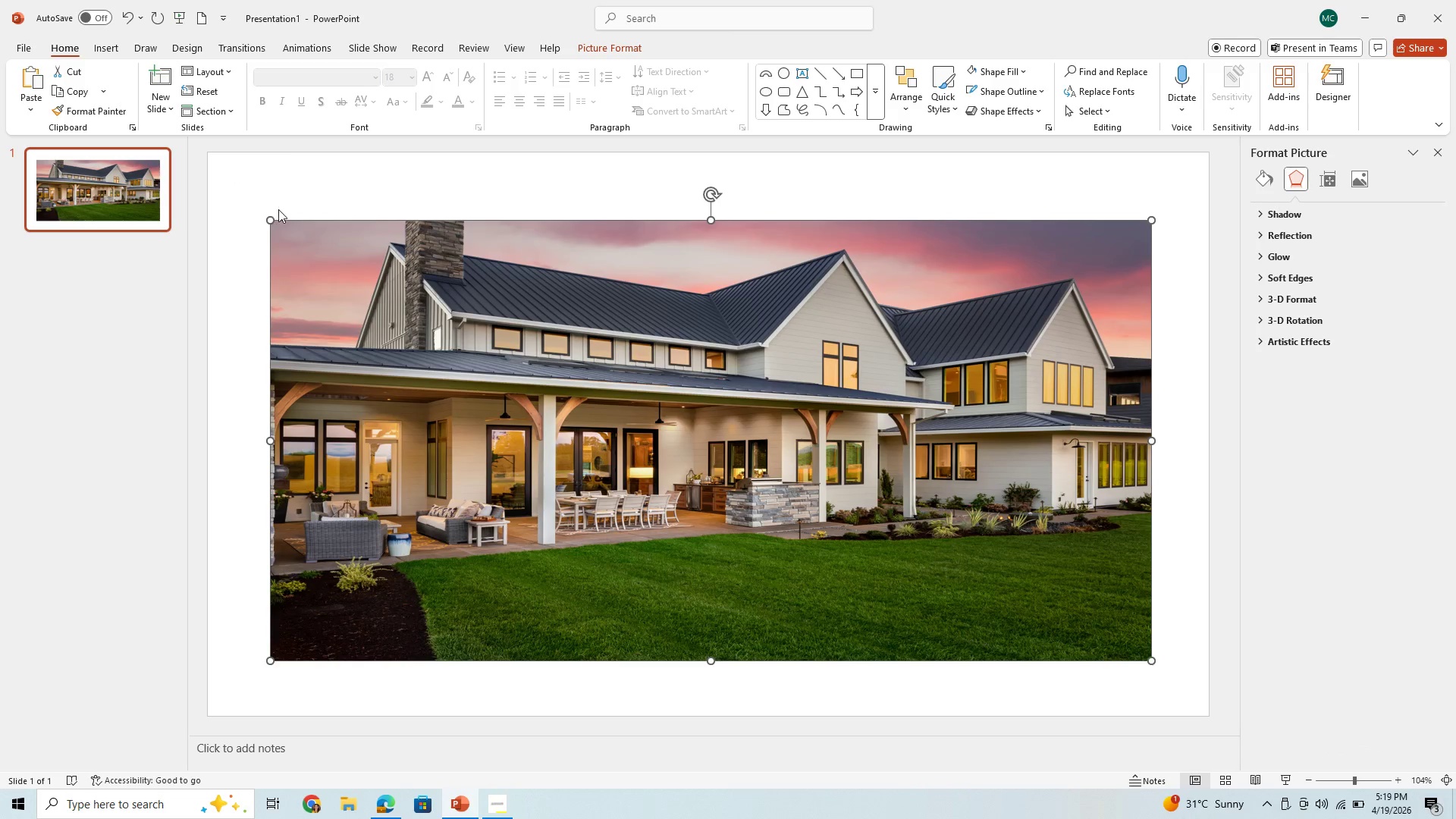 
wait(5.24)
 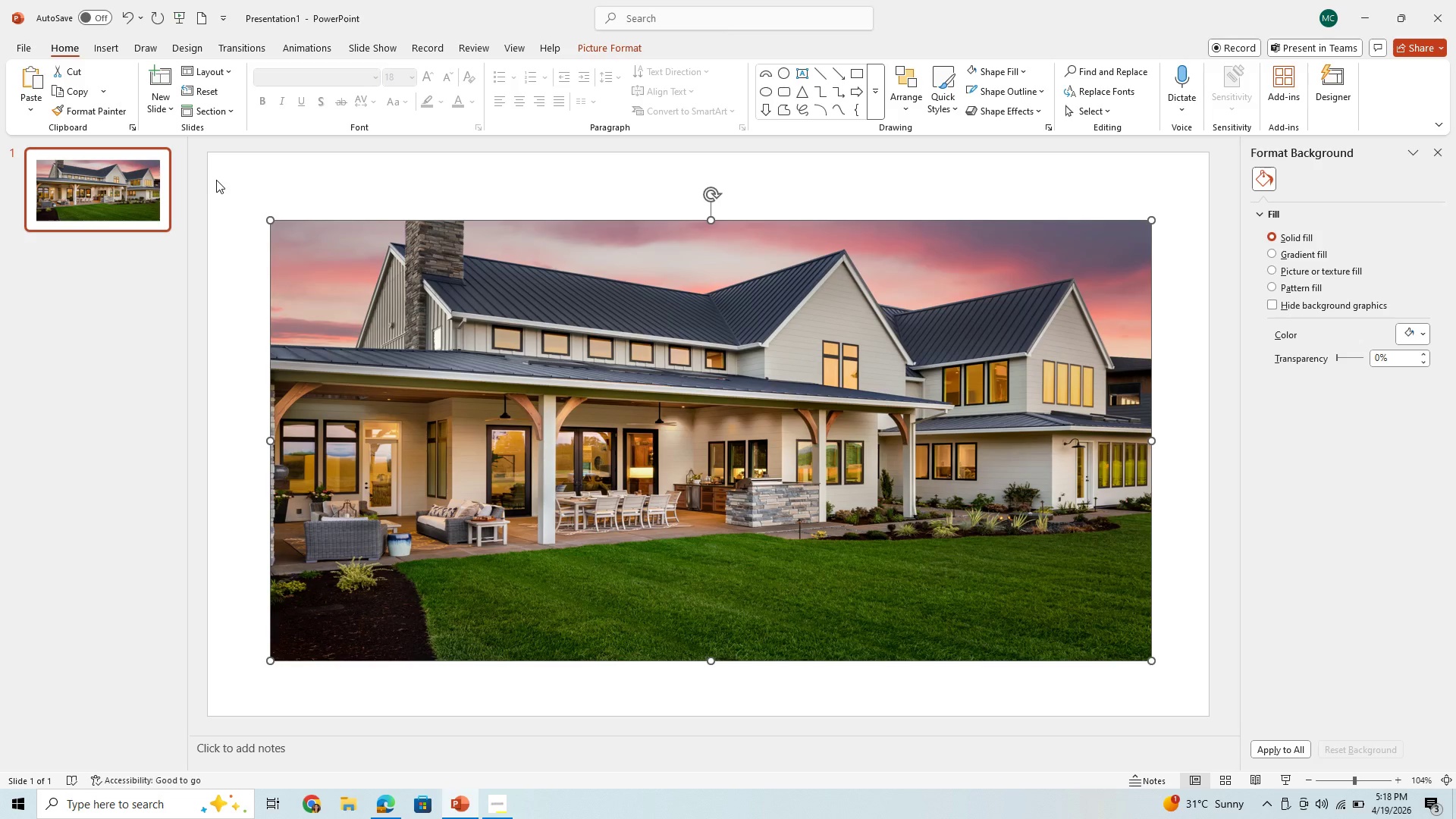 
left_click_drag(start_coordinate=[268, 218], to_coordinate=[258, 190])
 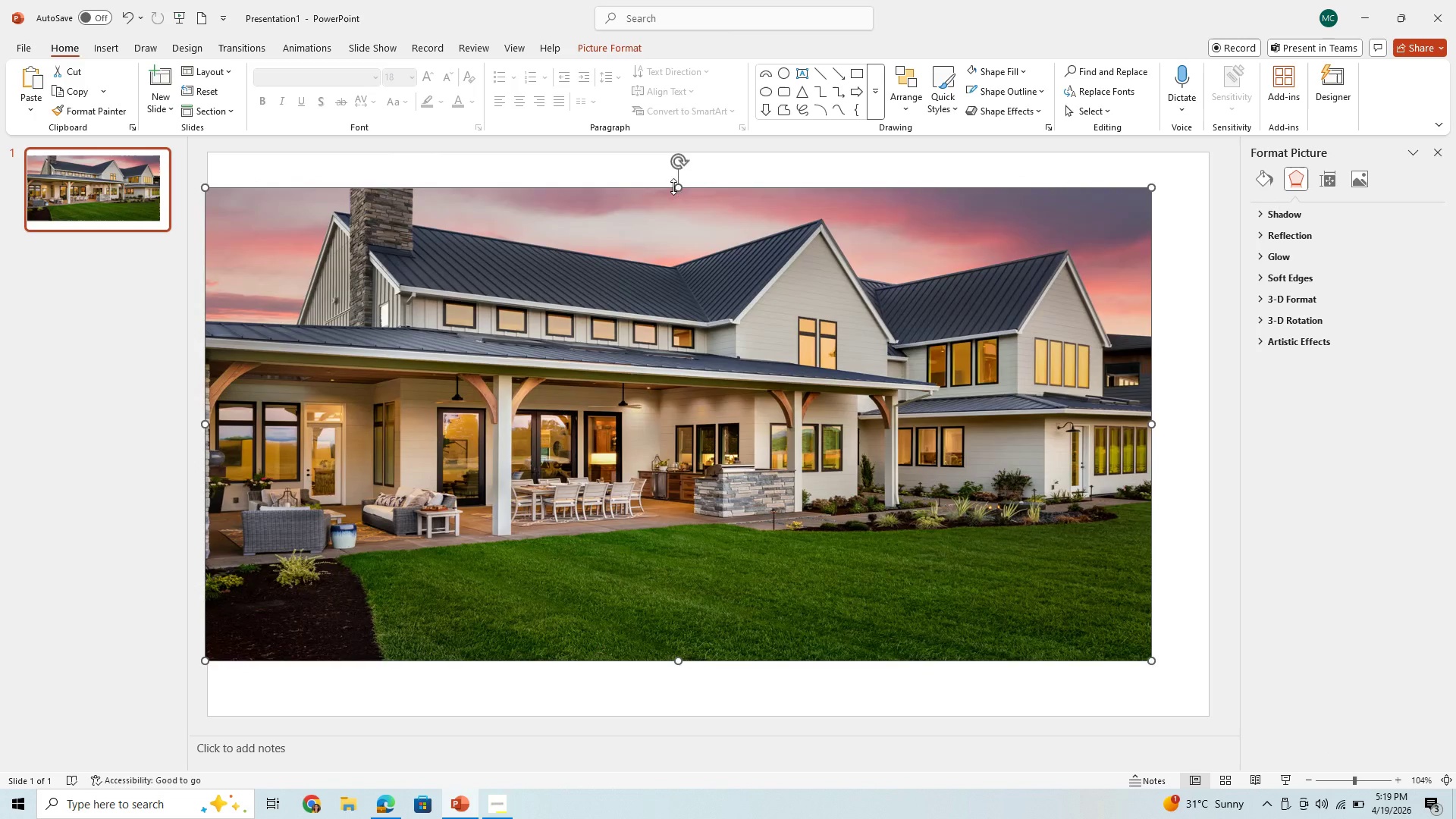 
left_click_drag(start_coordinate=[673, 187], to_coordinate=[676, 153])
 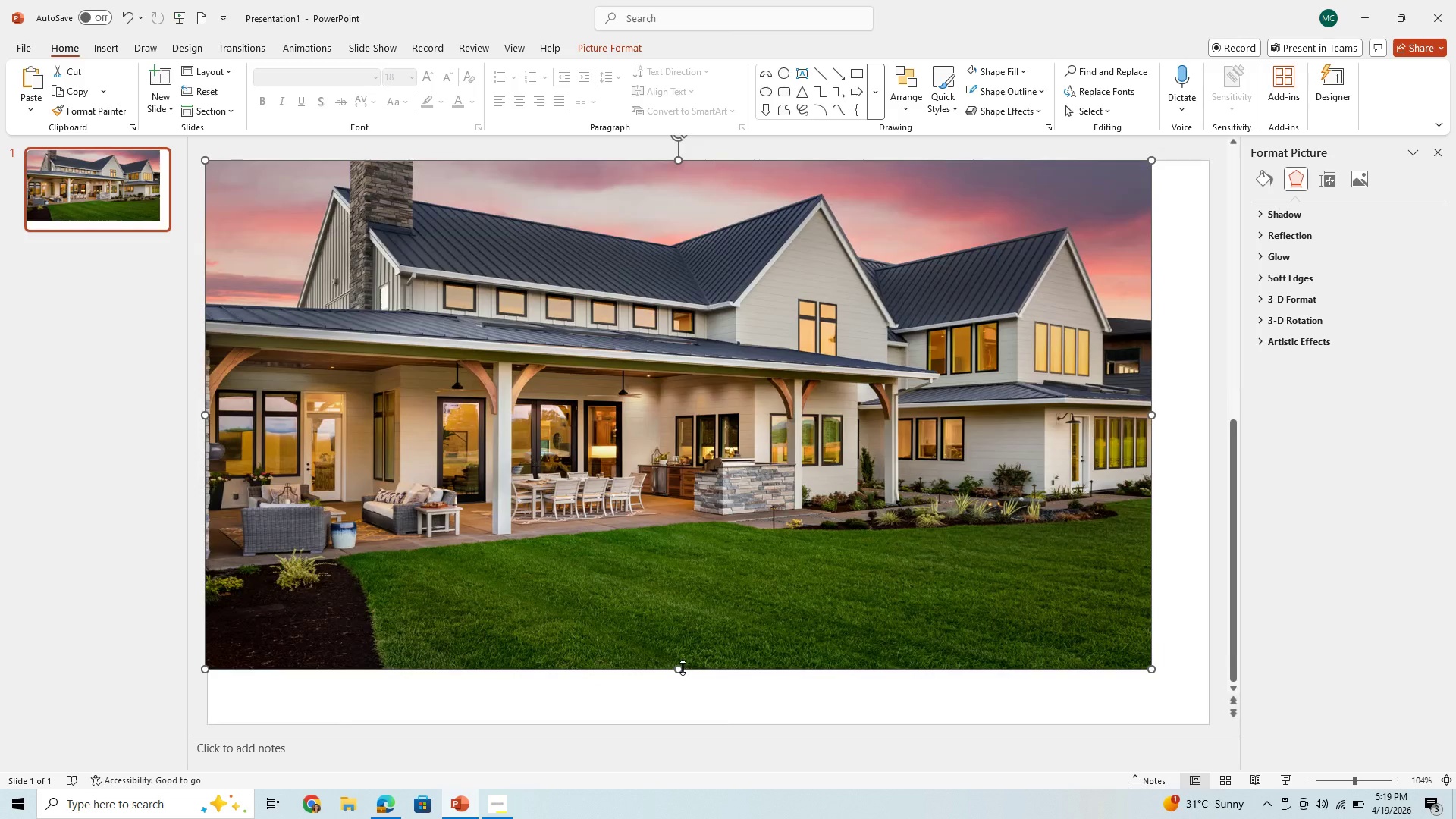 
left_click_drag(start_coordinate=[680, 672], to_coordinate=[703, 727])
 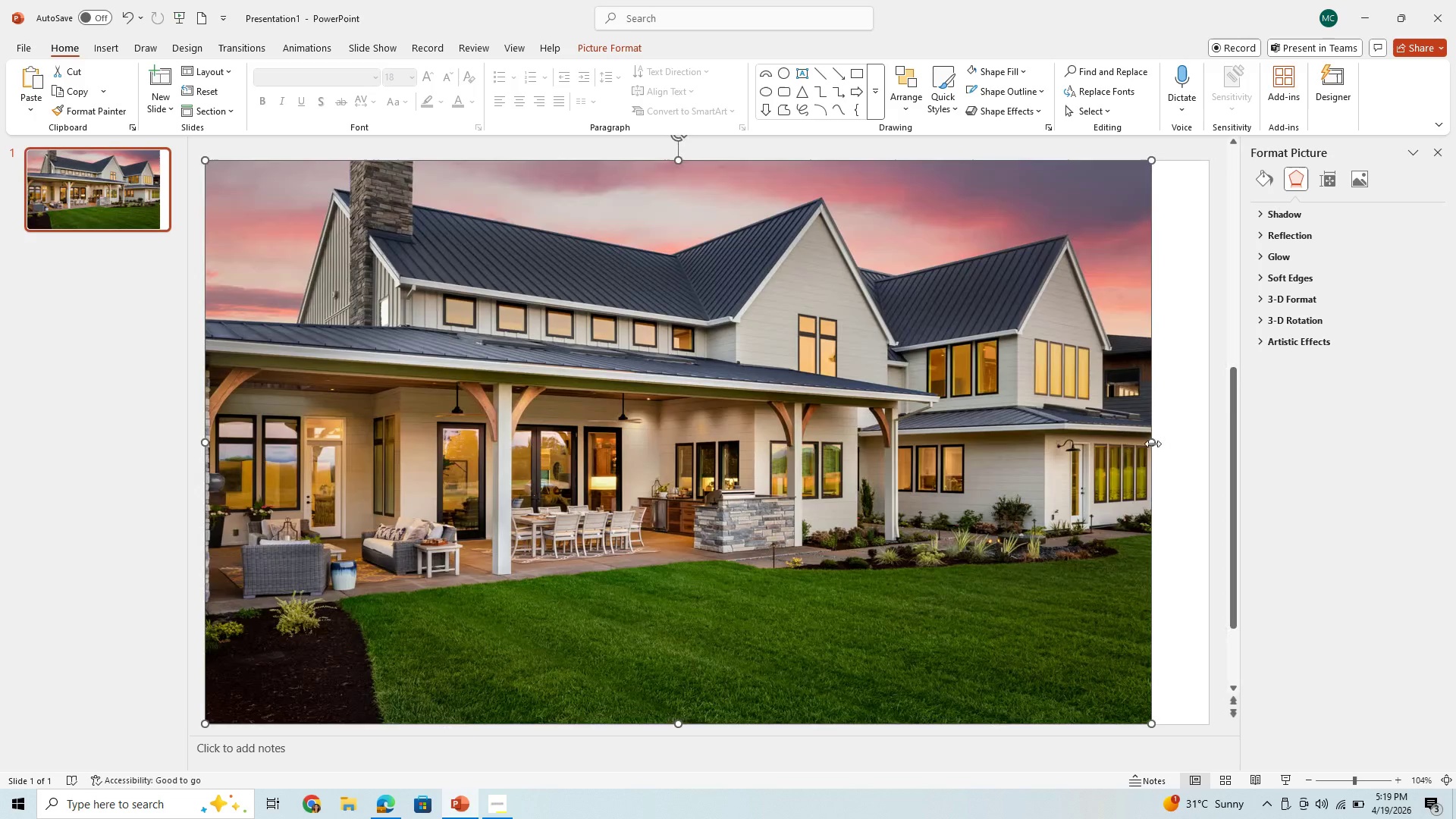 
left_click_drag(start_coordinate=[1153, 444], to_coordinate=[1210, 438])
 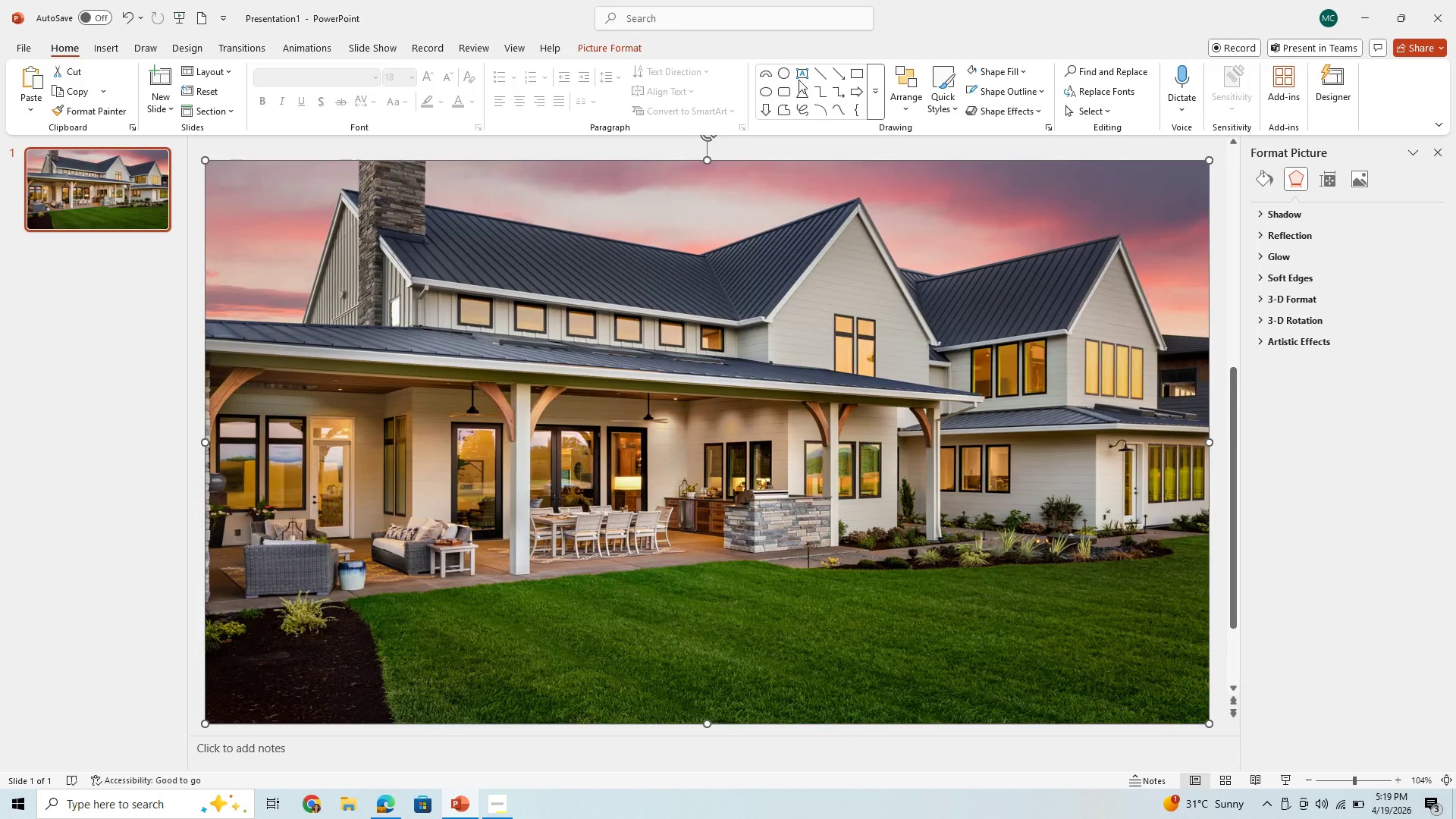 
left_click([792, 394])
 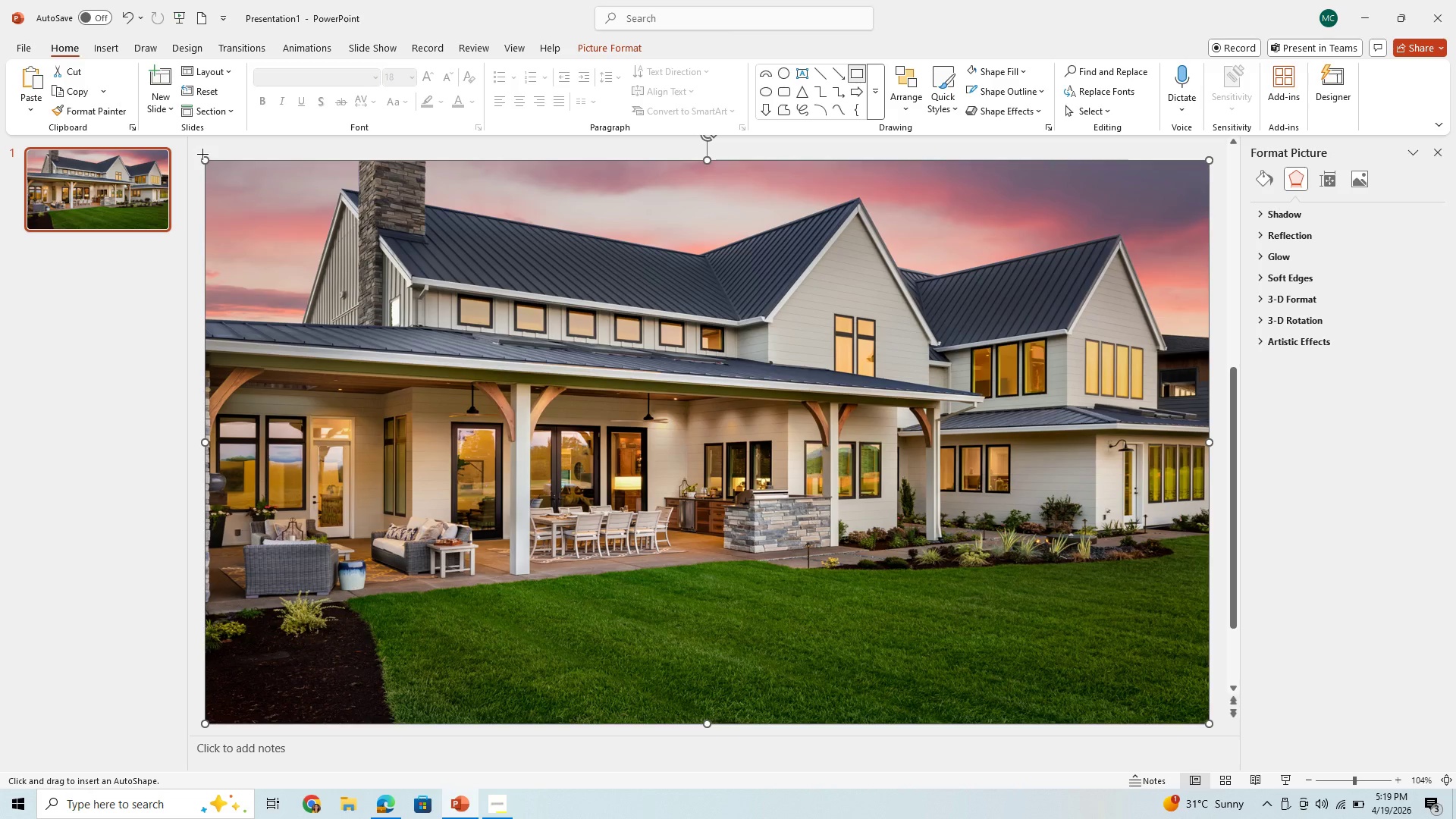 
left_click_drag(start_coordinate=[209, 159], to_coordinate=[1219, 726])
 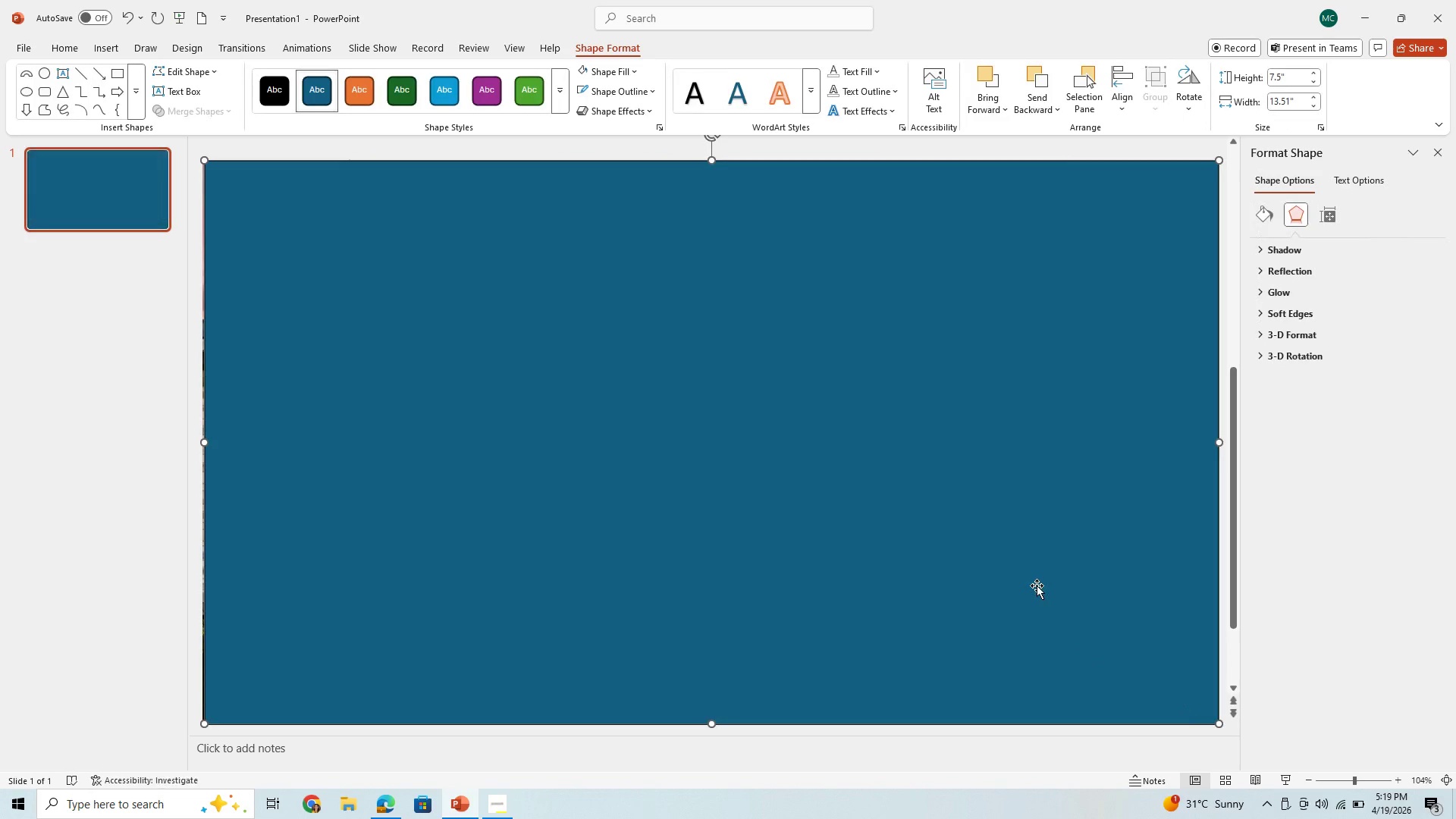 
left_click_drag(start_coordinate=[1037, 585], to_coordinate=[1027, 588])
 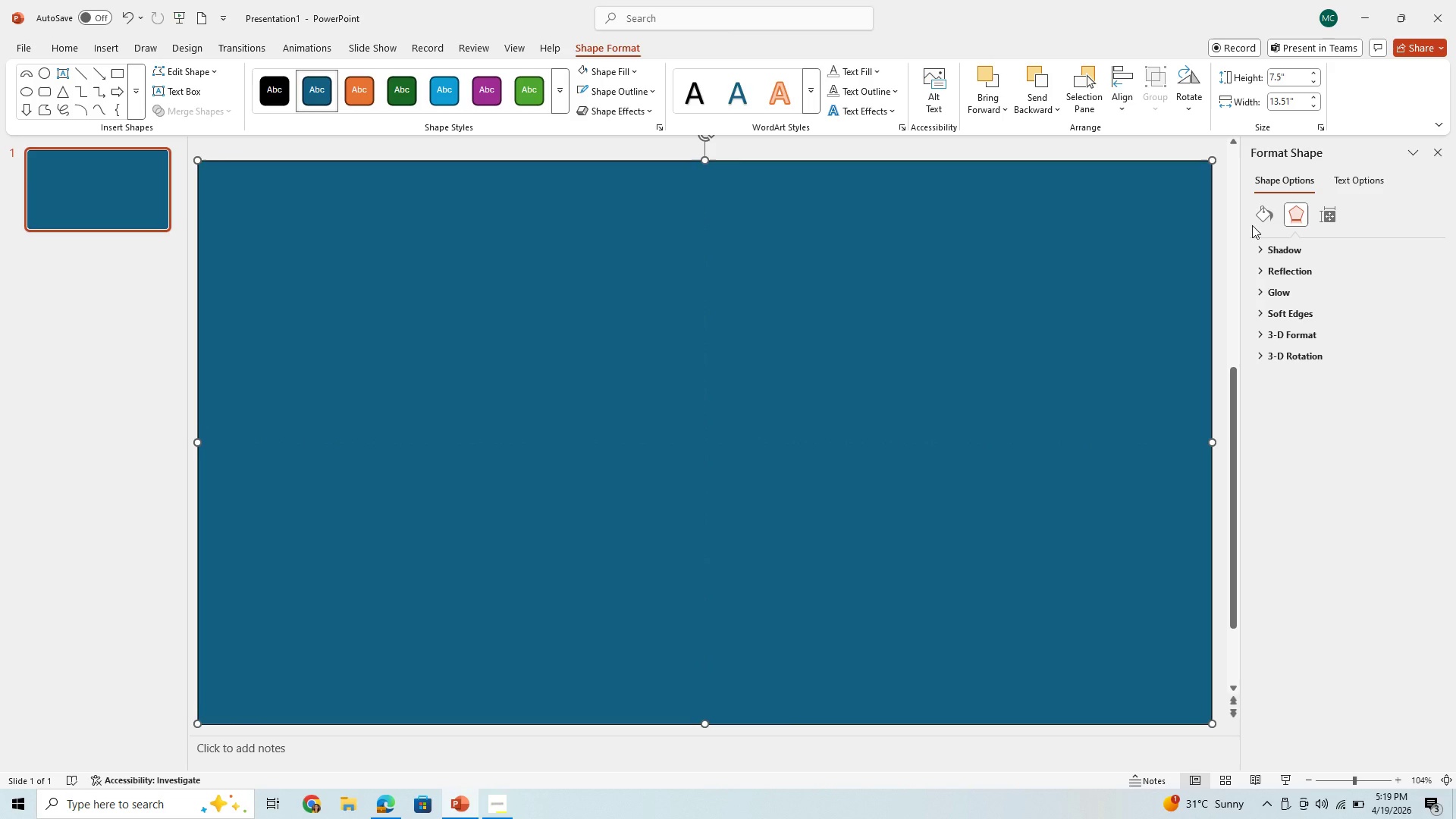 
wait(7.31)
 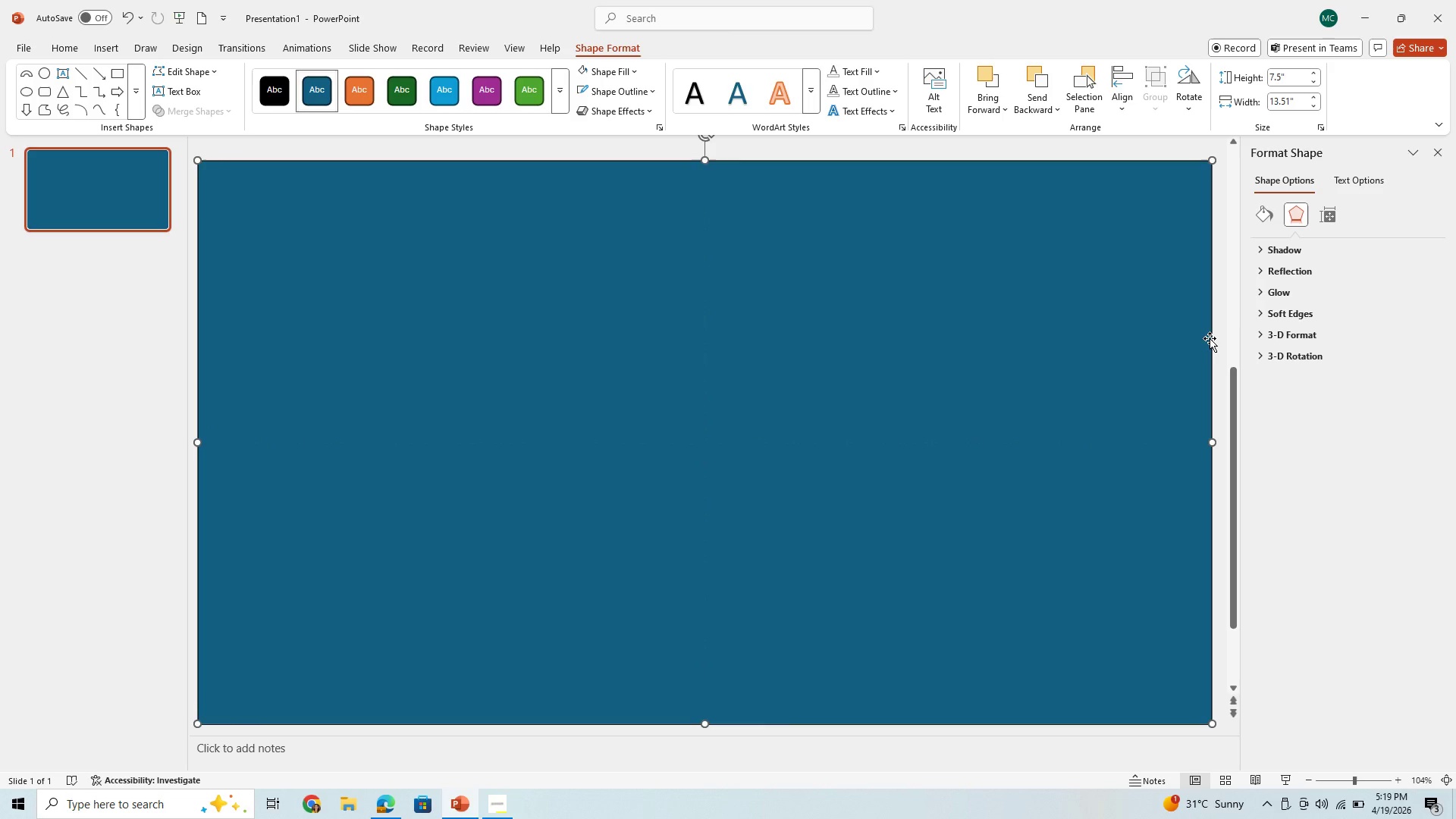 
left_click([1279, 180])
 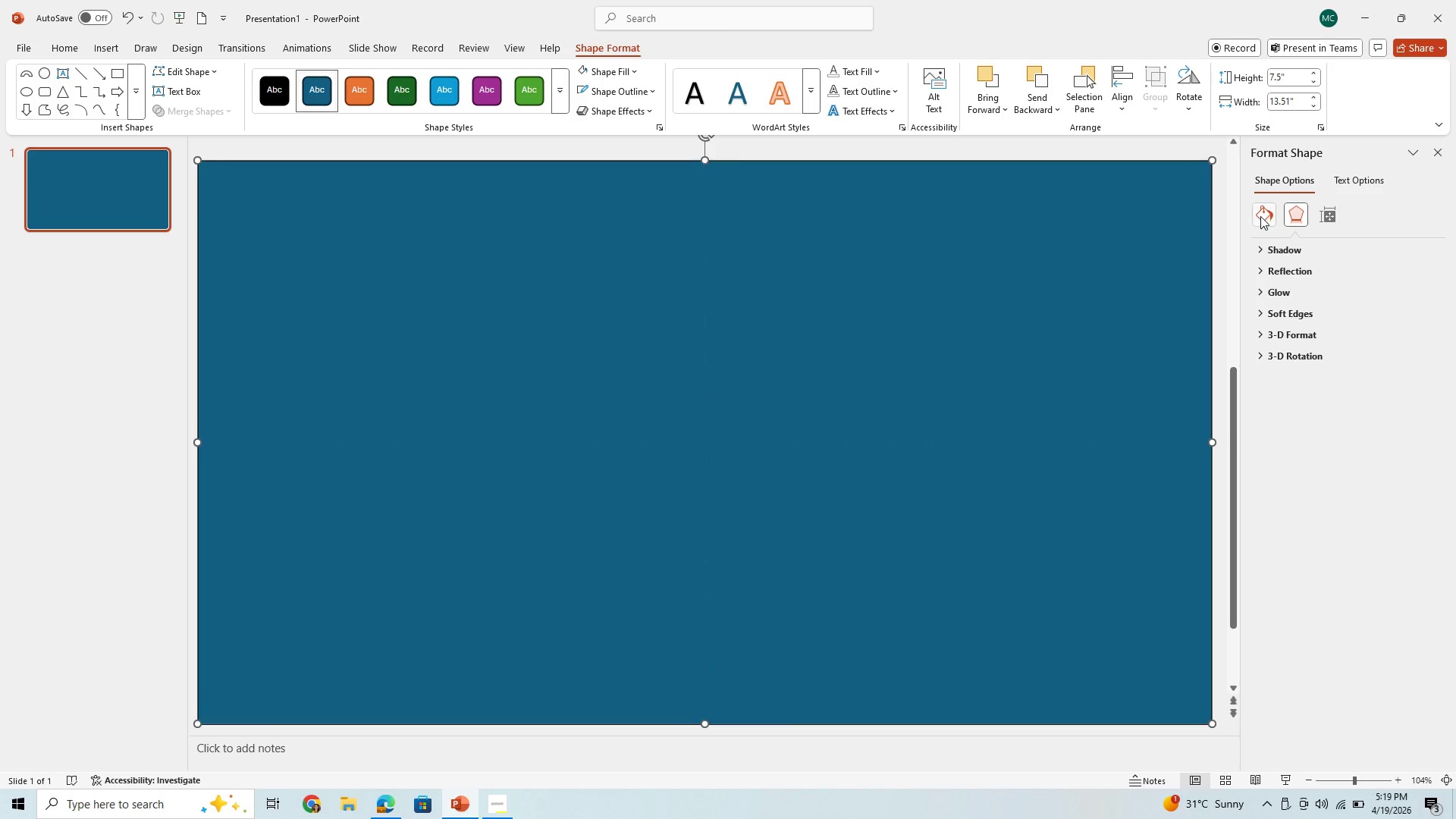 
left_click([1263, 218])
 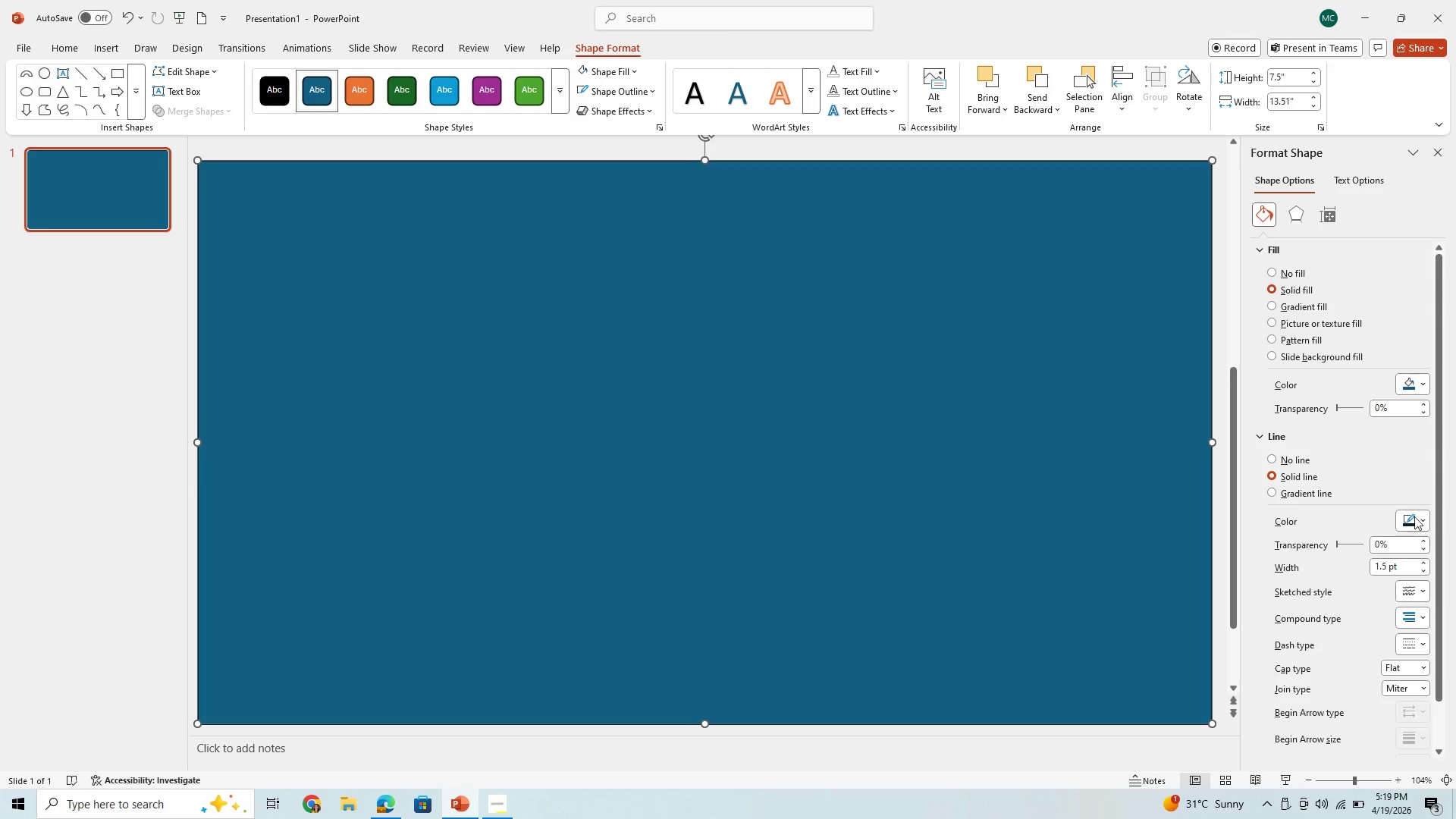 
left_click([1423, 519])
 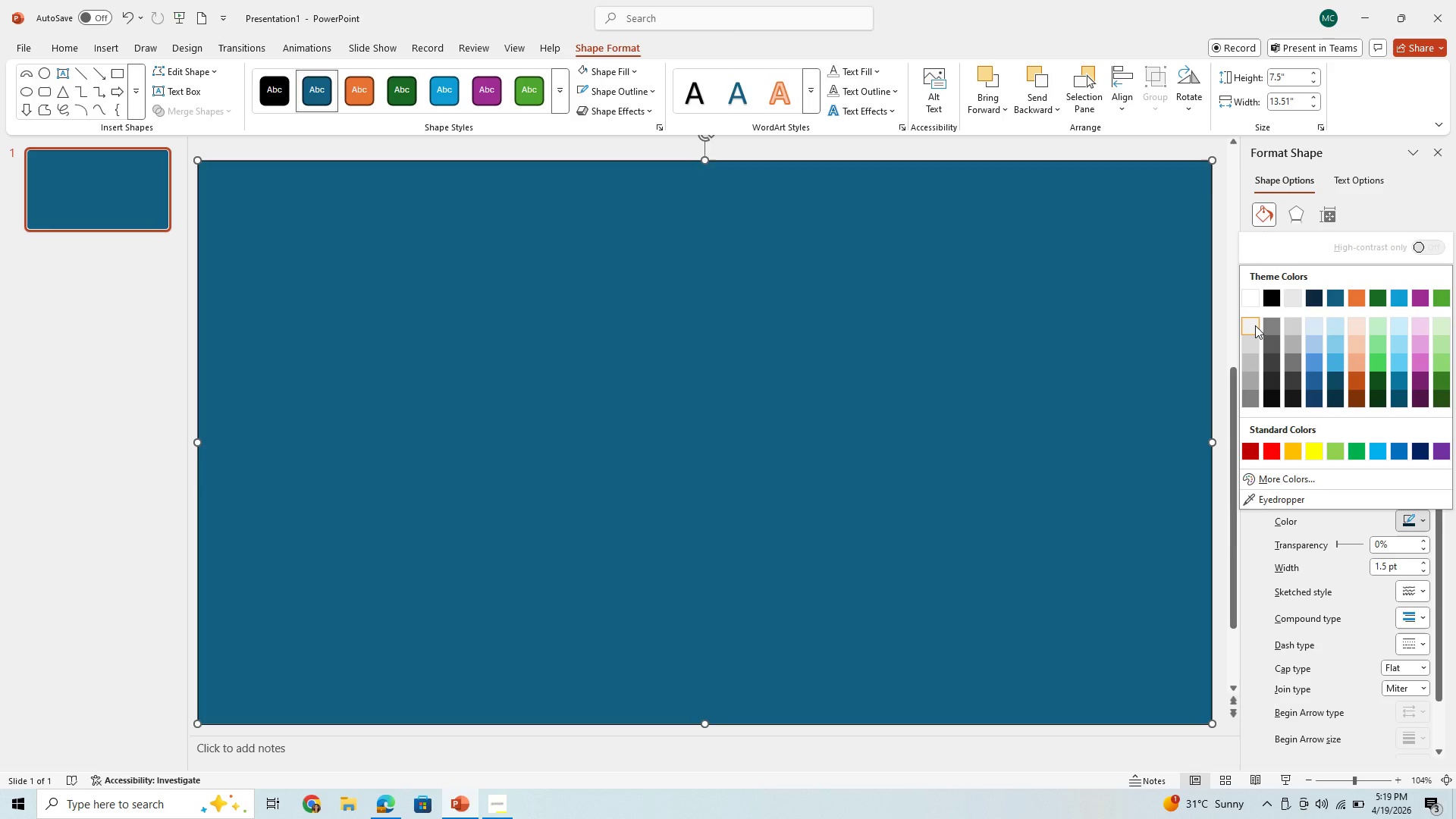 
left_click([1255, 325])
 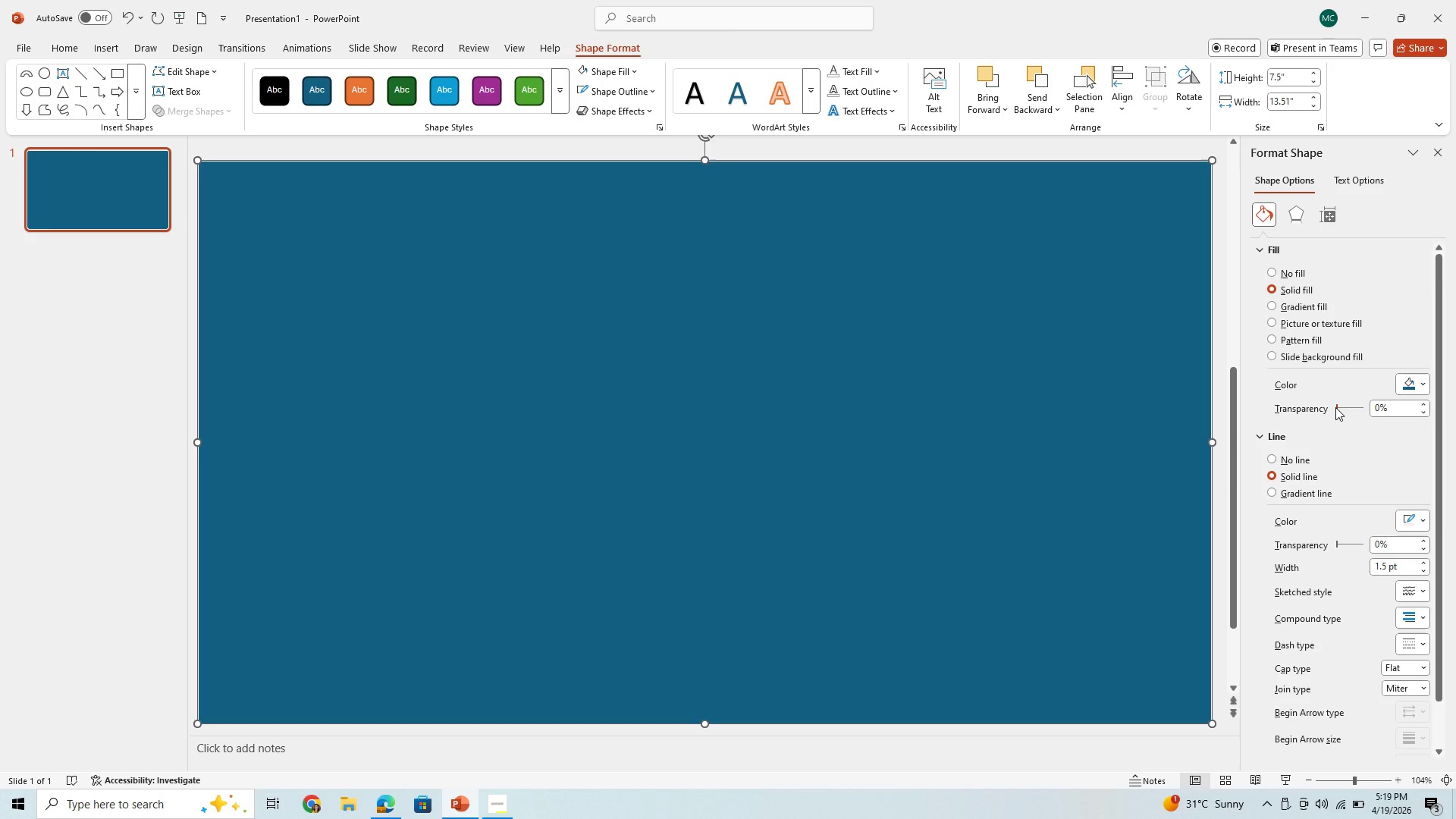 
left_click_drag(start_coordinate=[1335, 407], to_coordinate=[1350, 409])
 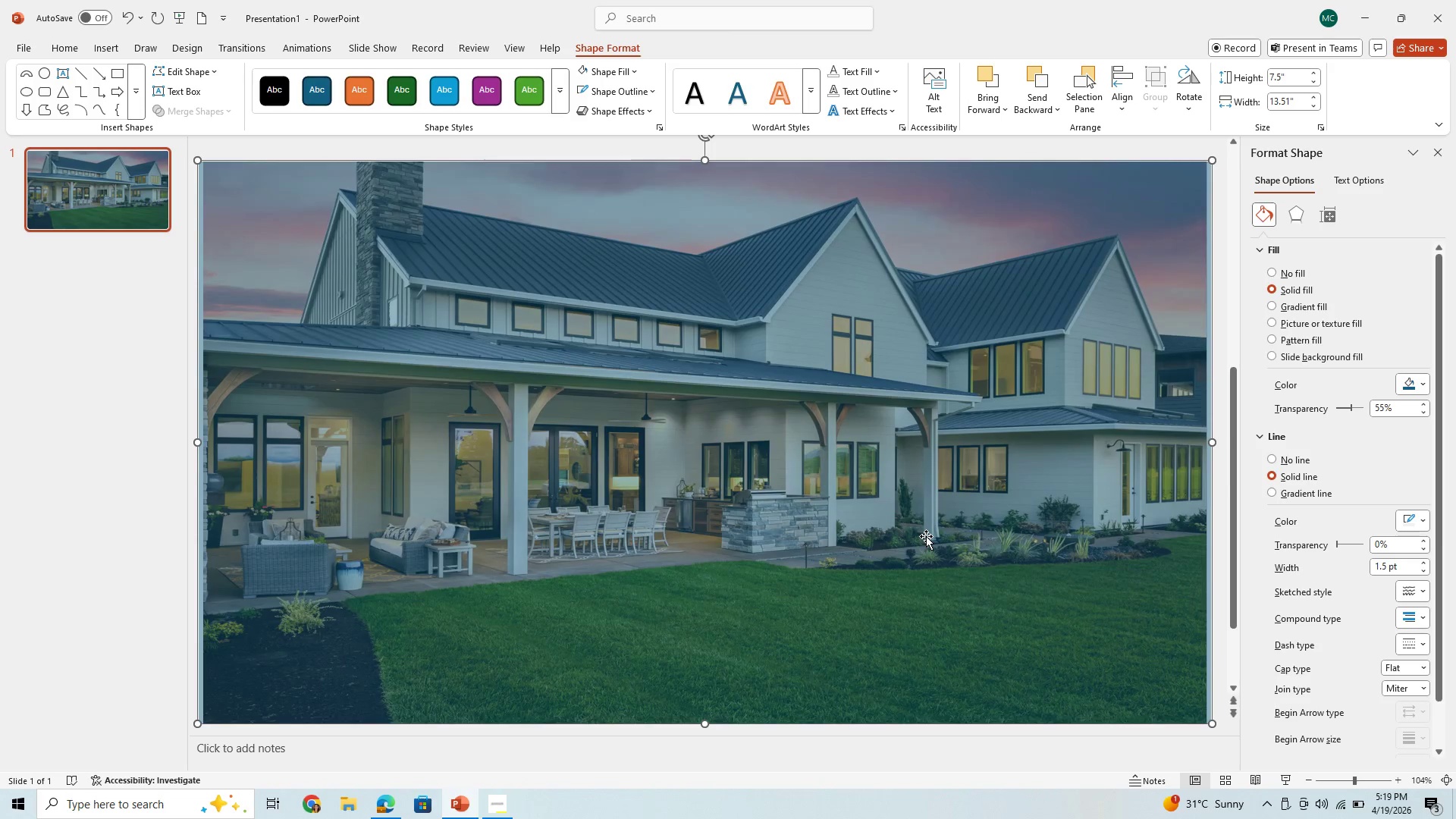 
left_click([926, 536])
 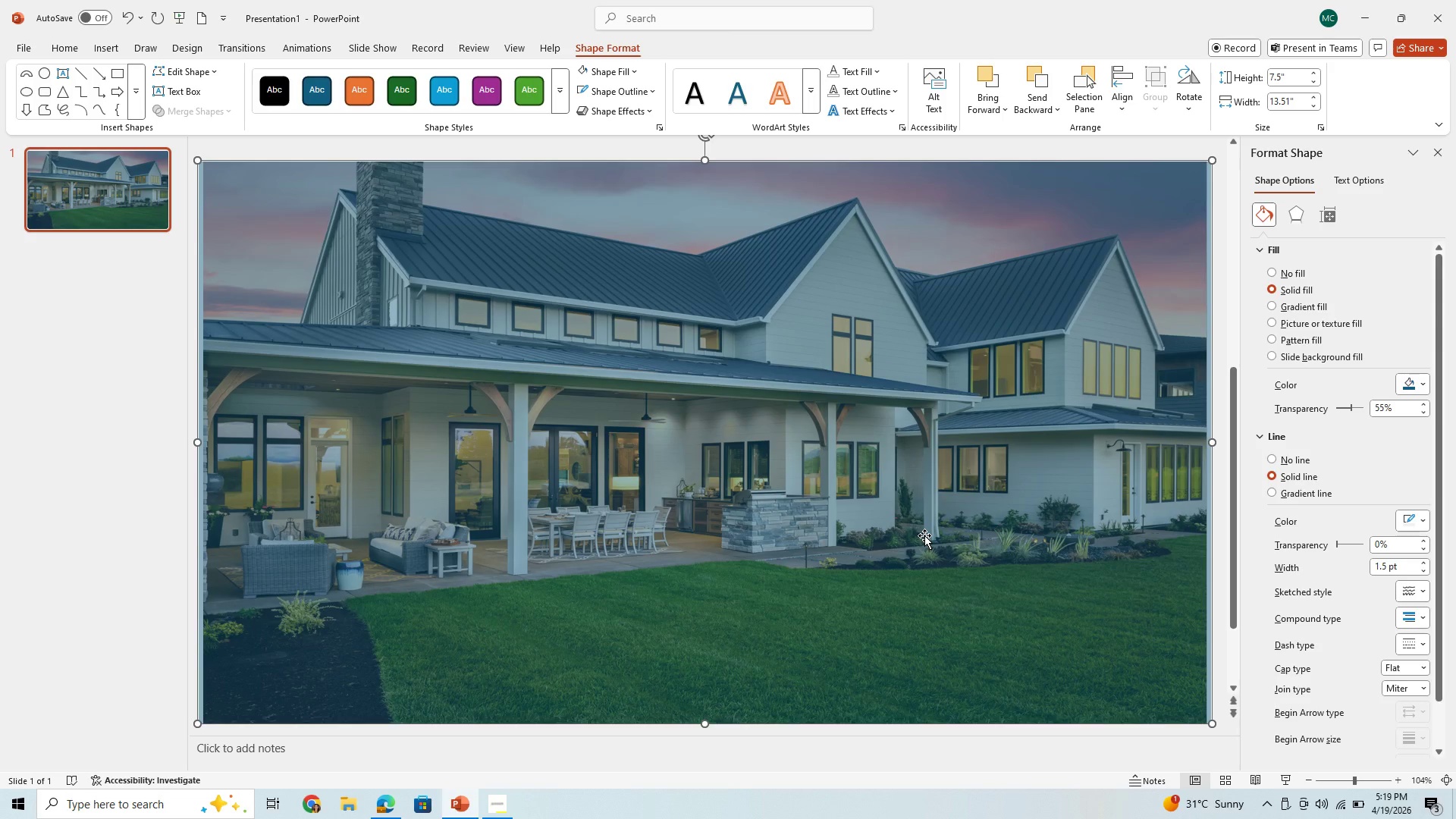 
type(Radiant Roots Realty)
 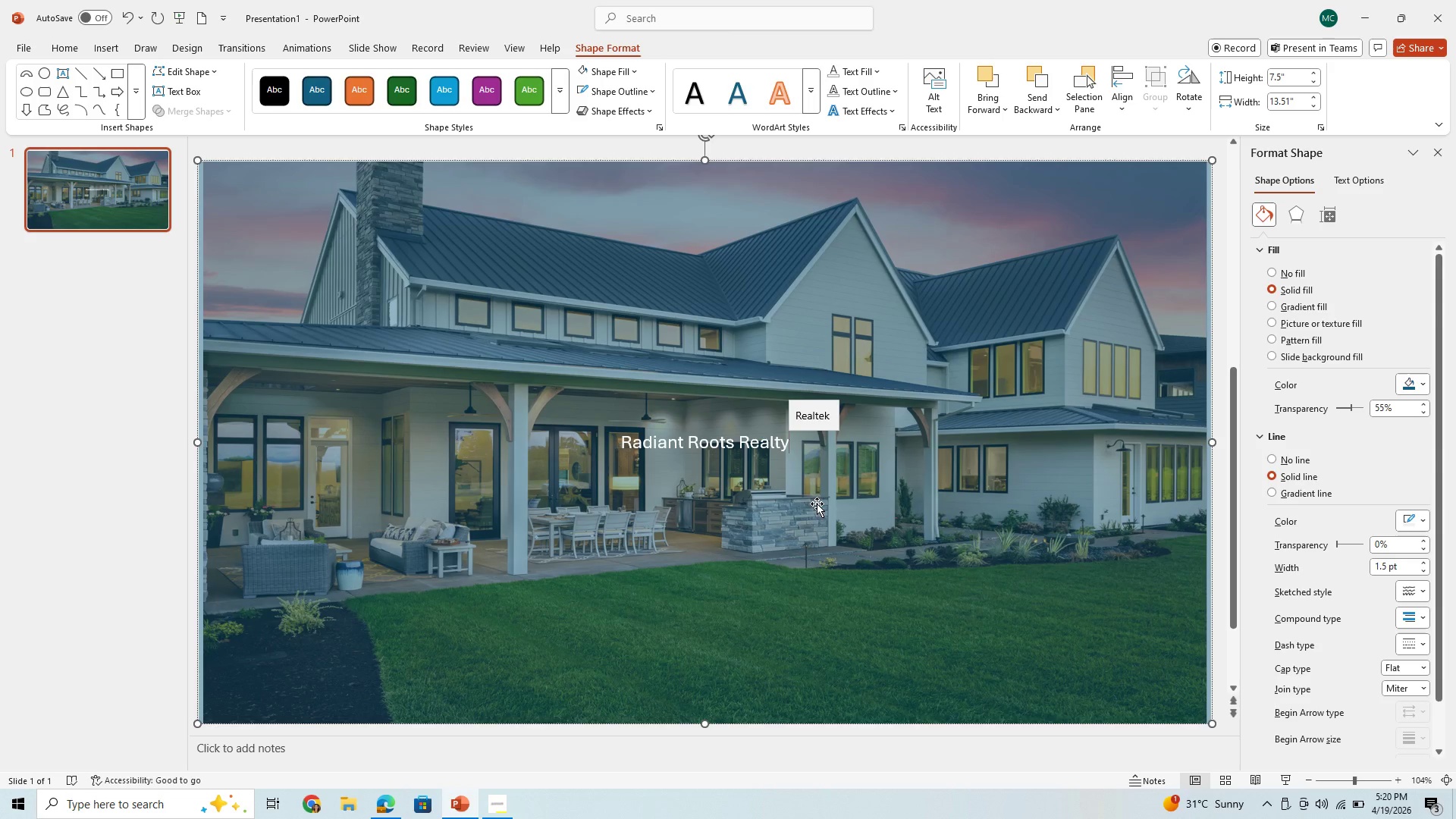 
left_click_drag(start_coordinate=[786, 438], to_coordinate=[613, 463])
 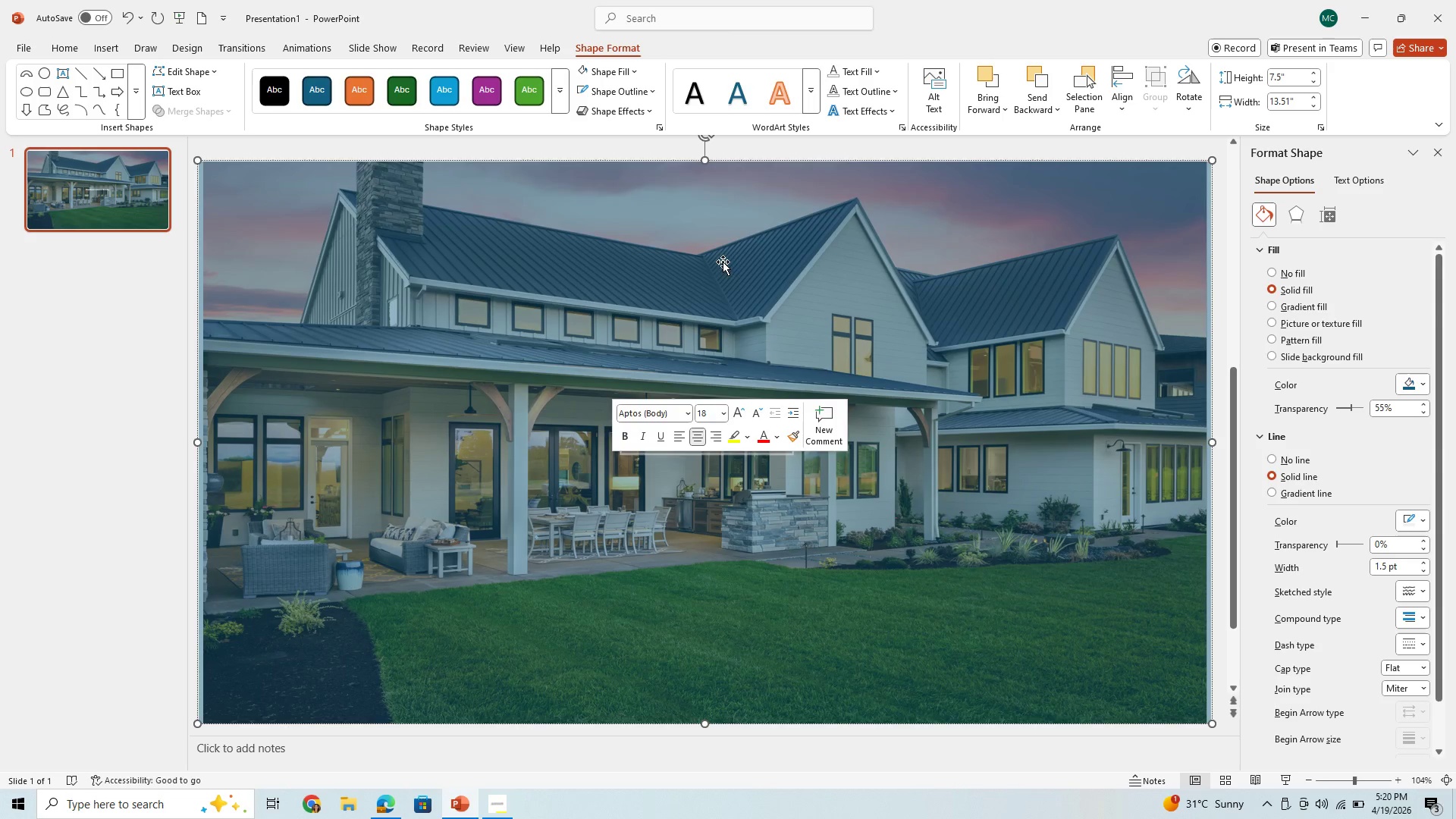 
left_click([724, 259])
 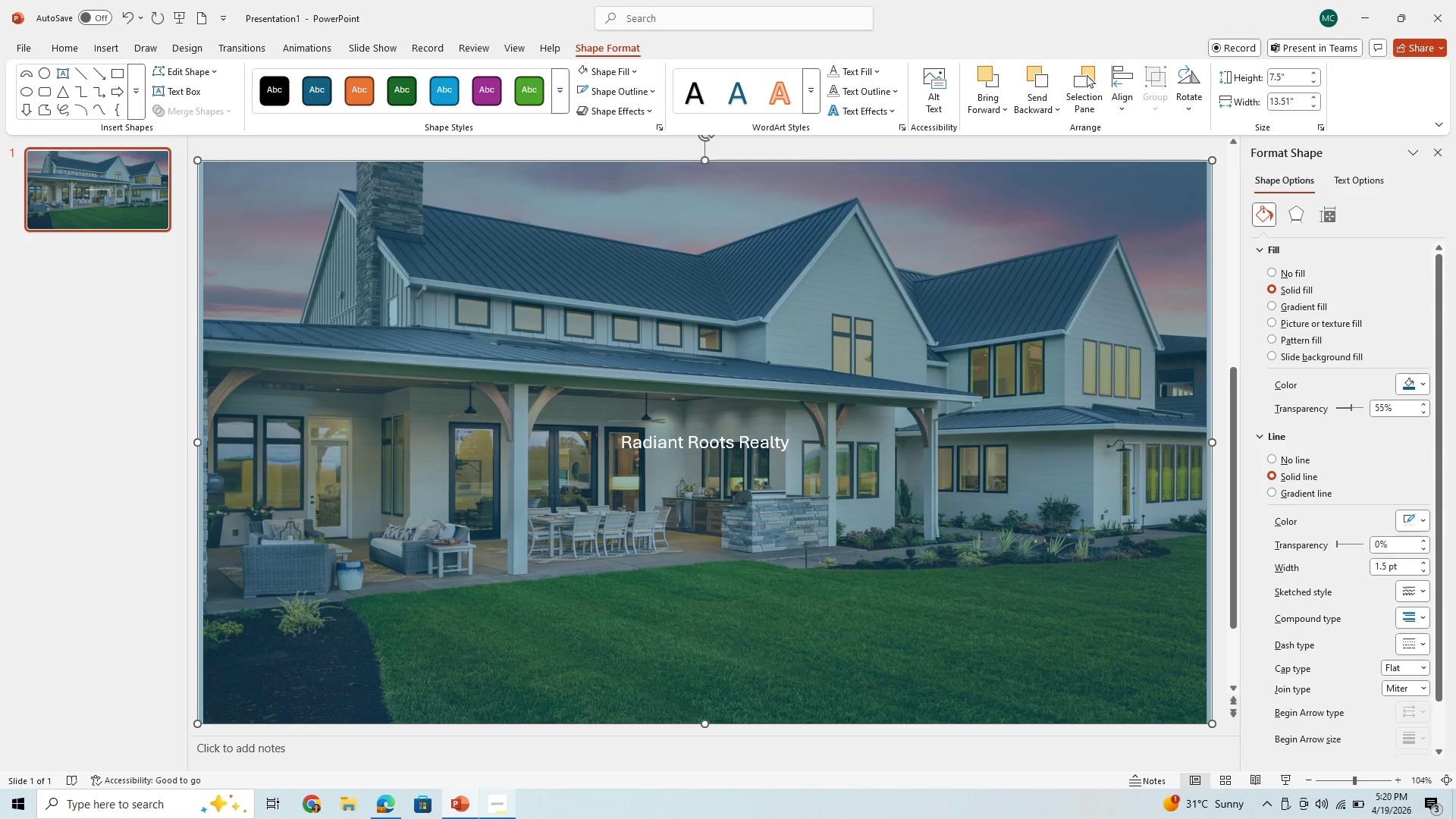 
left_click([495, 811])